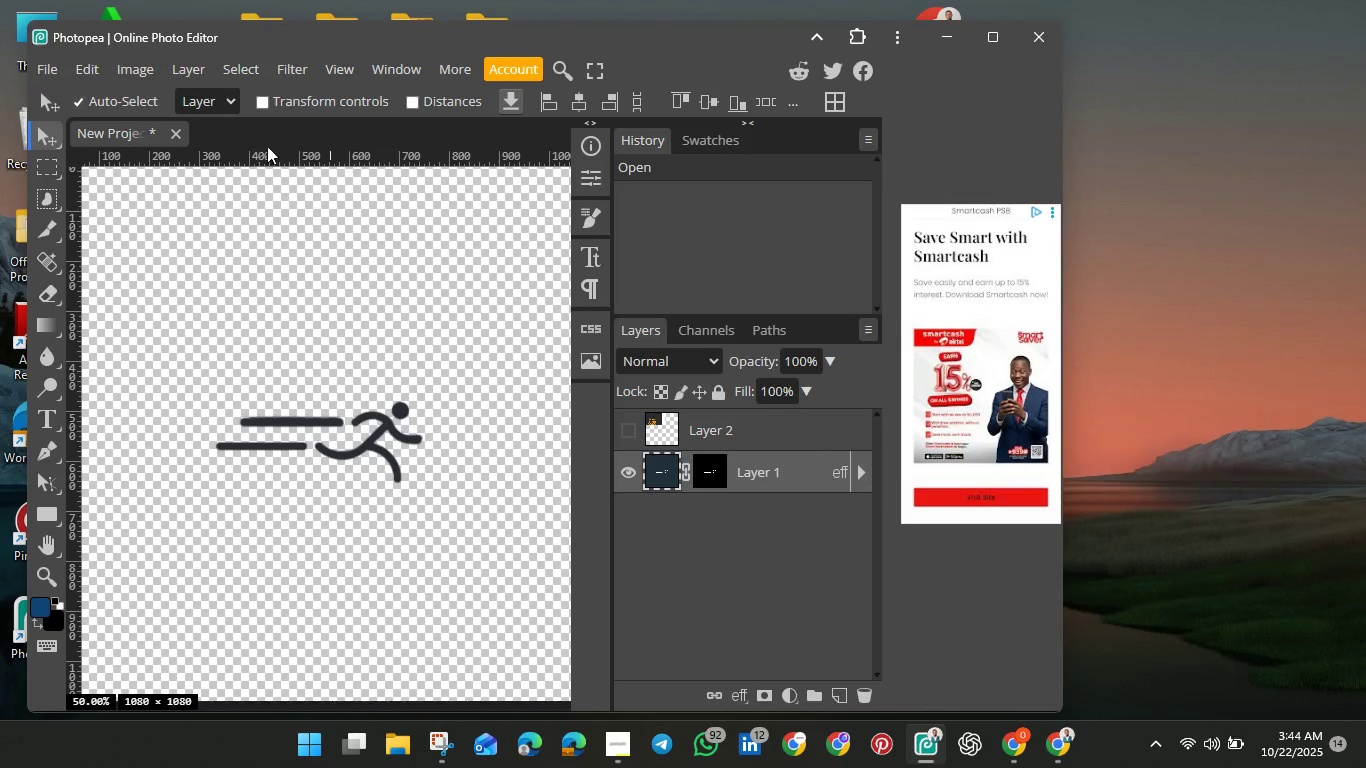 
mouse_move([159, 136])
 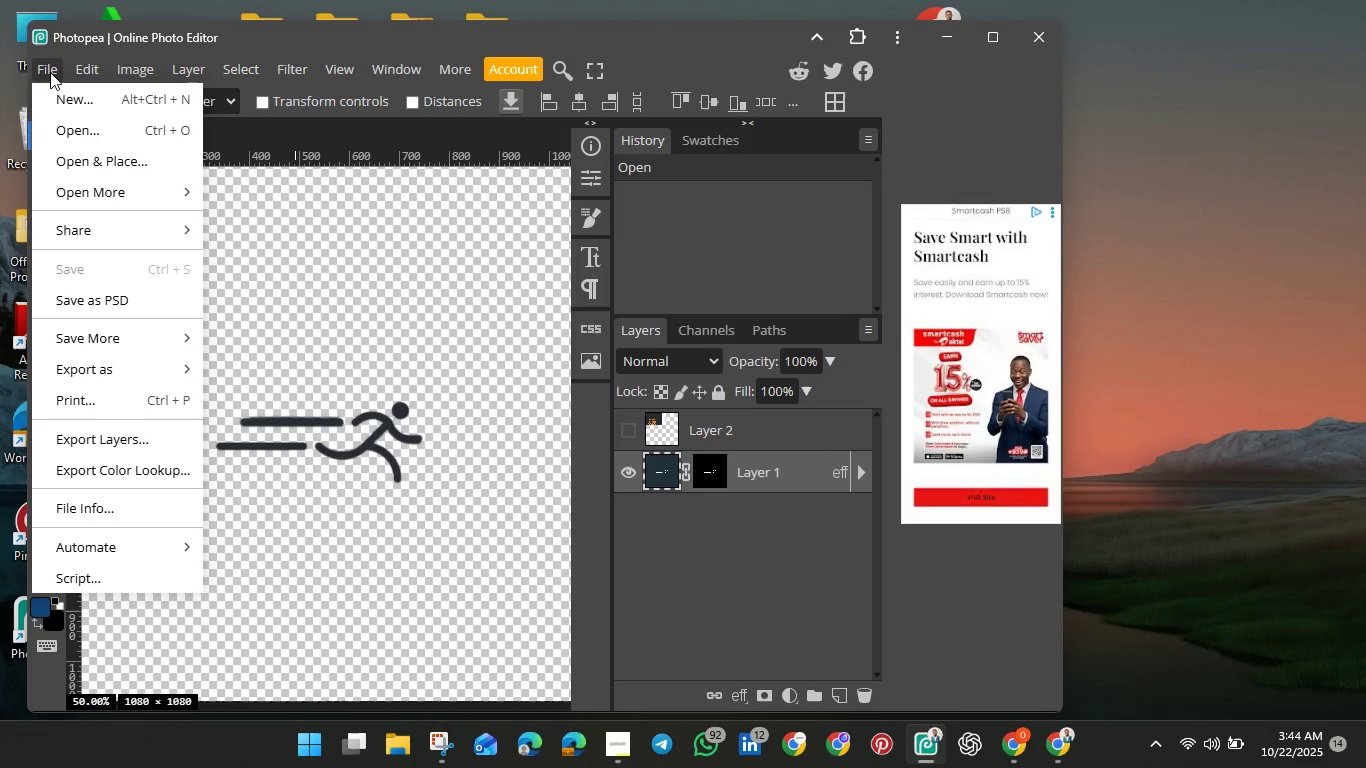 
left_click([50, 72])
 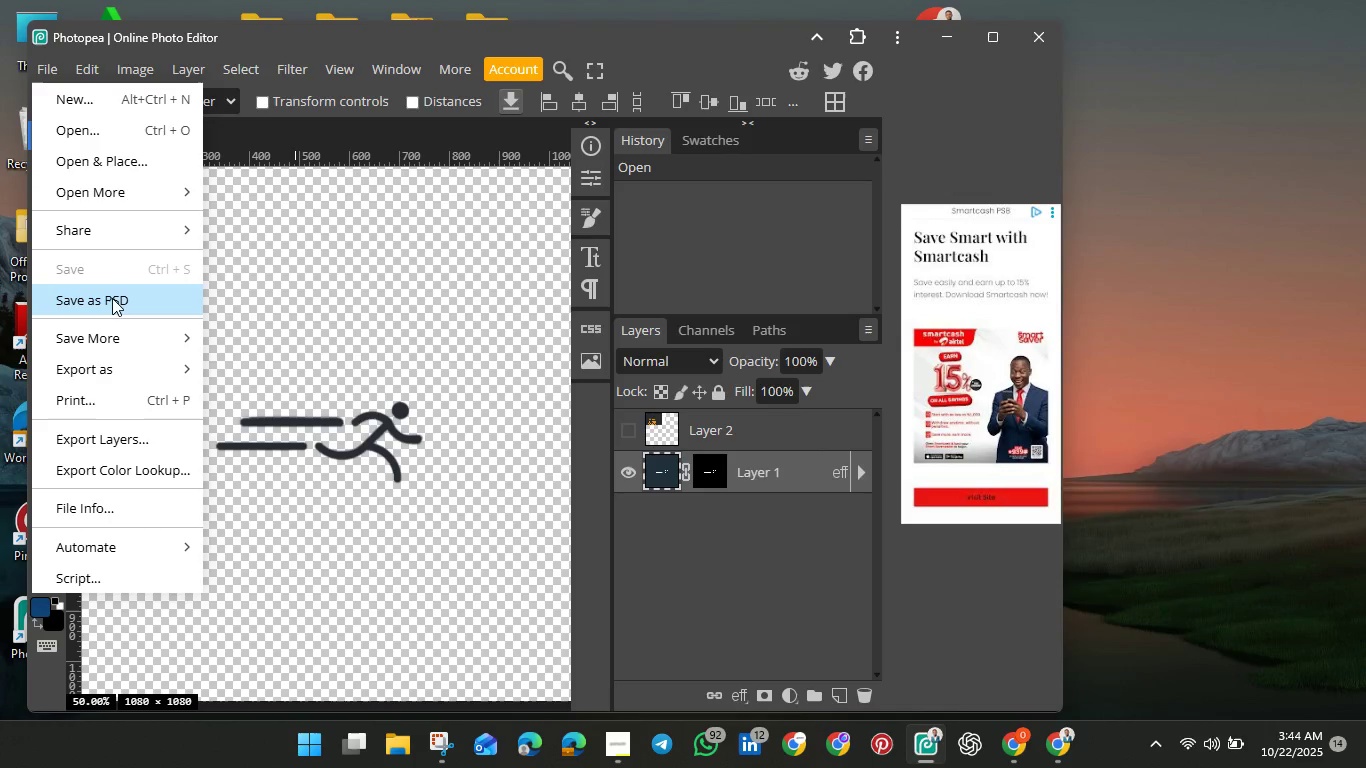 
left_click([112, 298])
 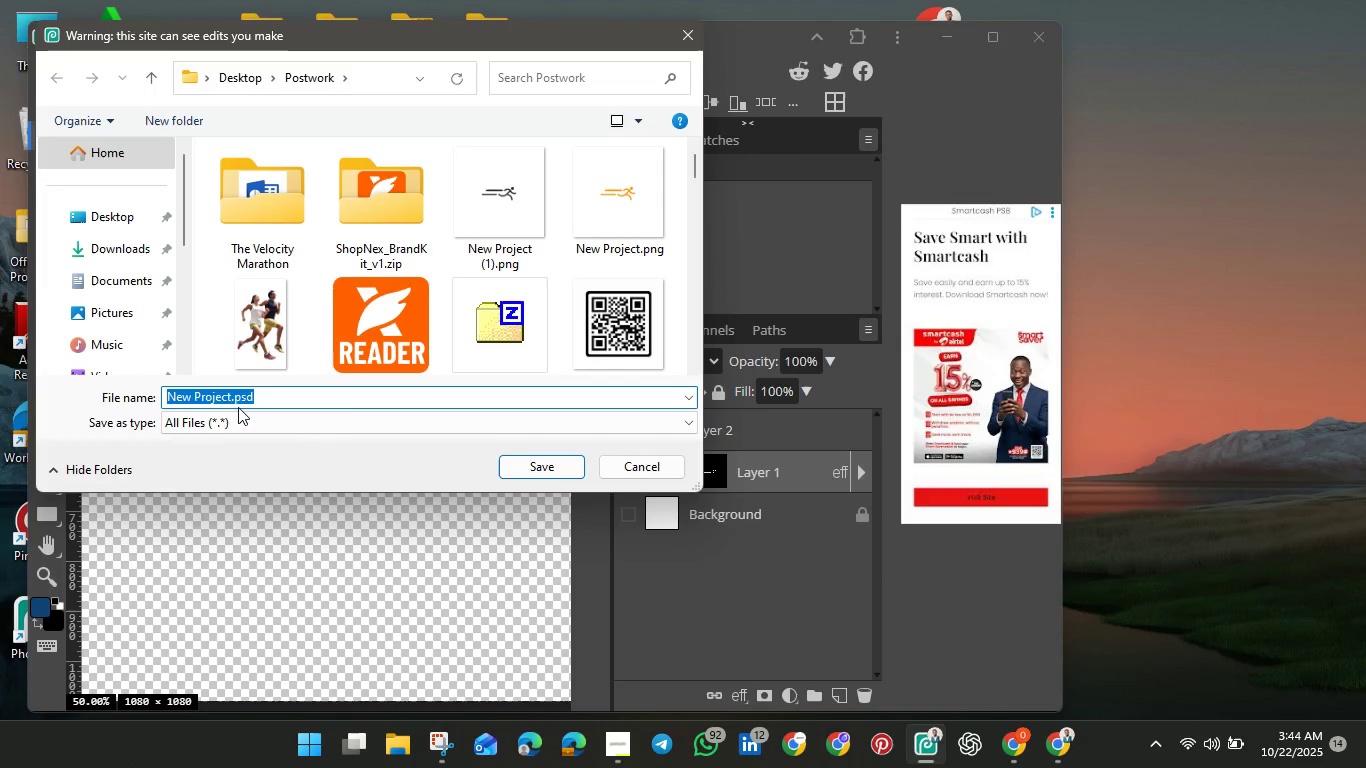 
left_click([231, 402])
 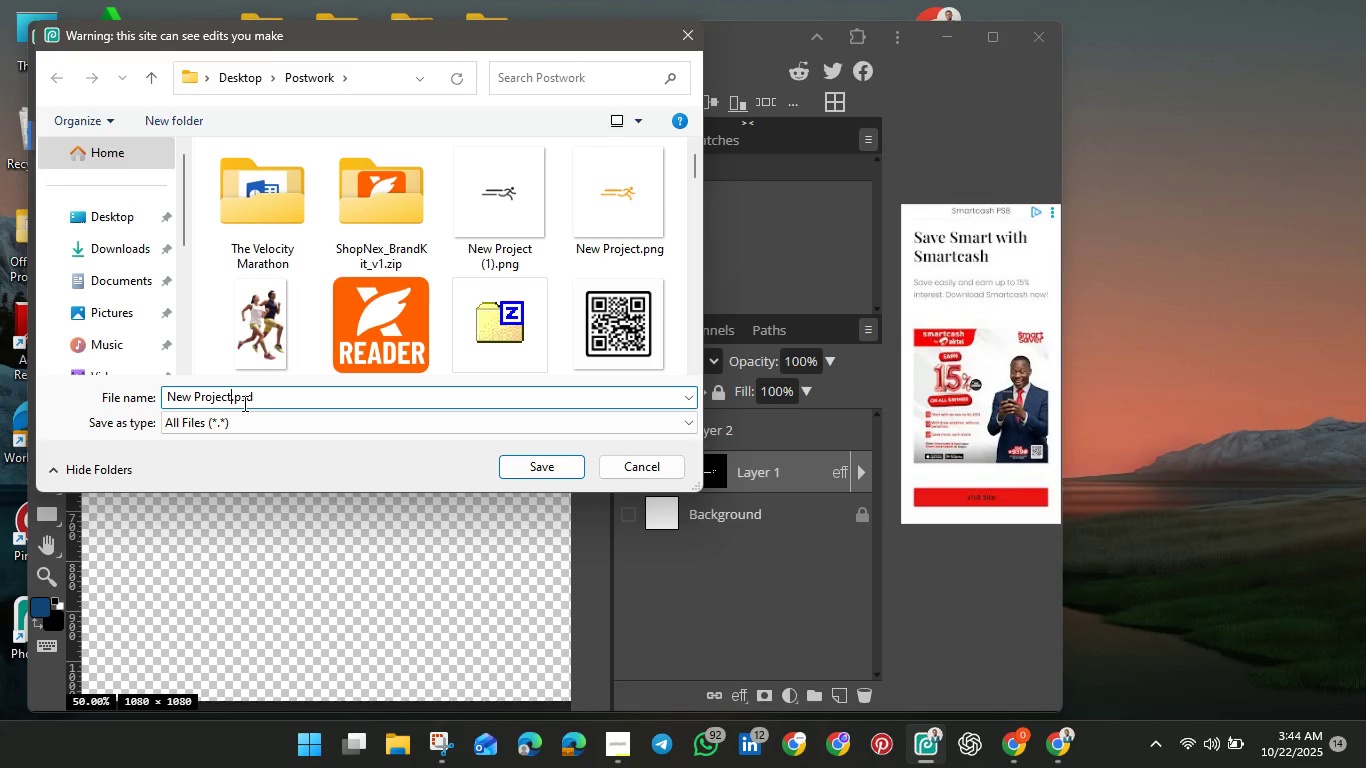 
hold_key(key=Backspace, duration=0.96)
 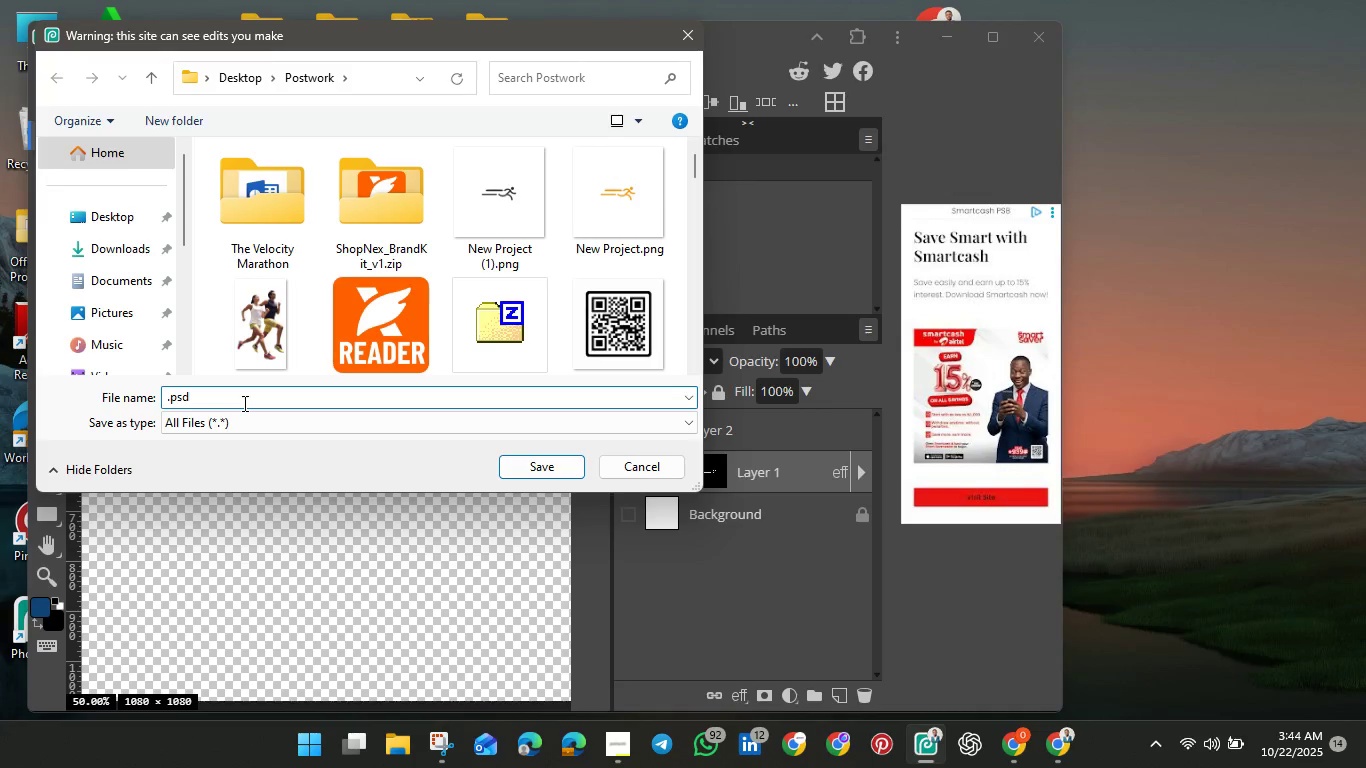 
hold_key(key=ShiftLeft, duration=0.69)
 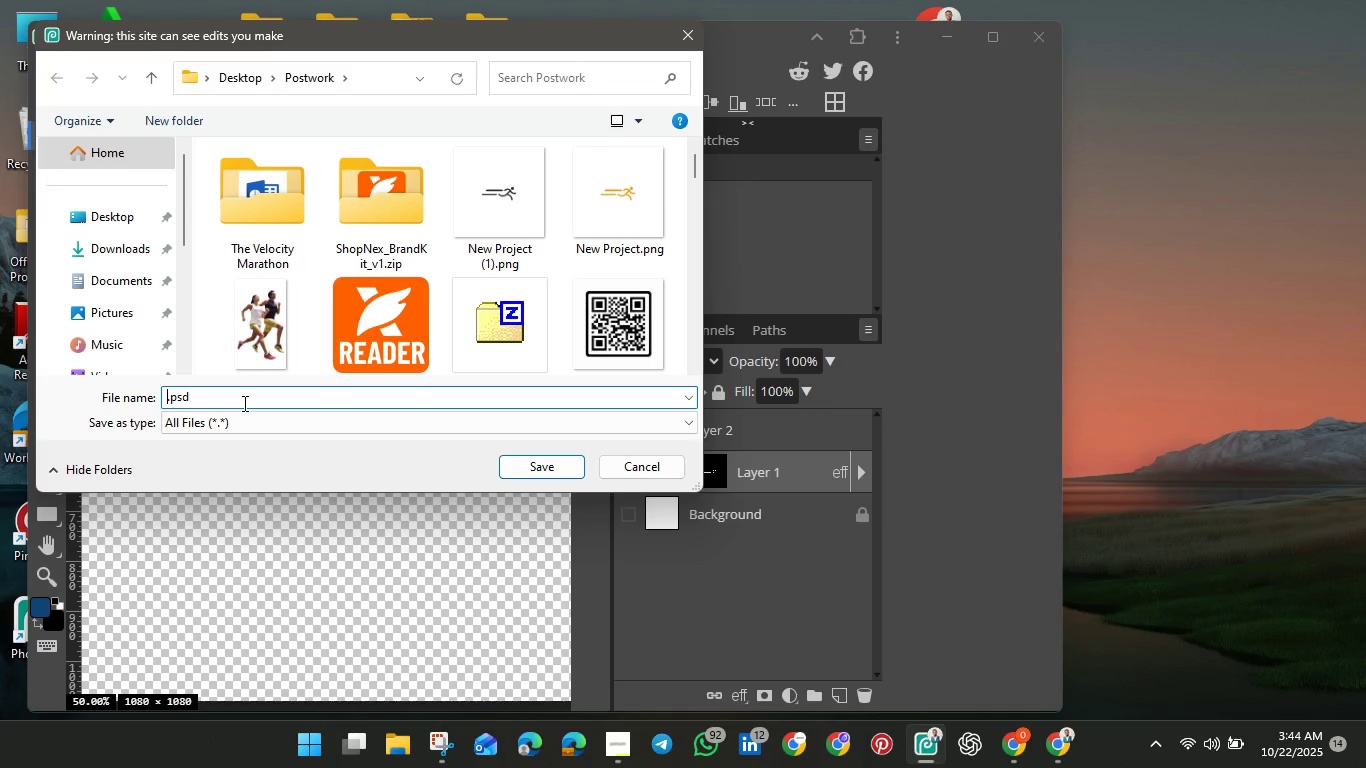 
type(The V)
key(Backspace)
type(Velos)
key(Backspace)
type(city Marathon Logo)
 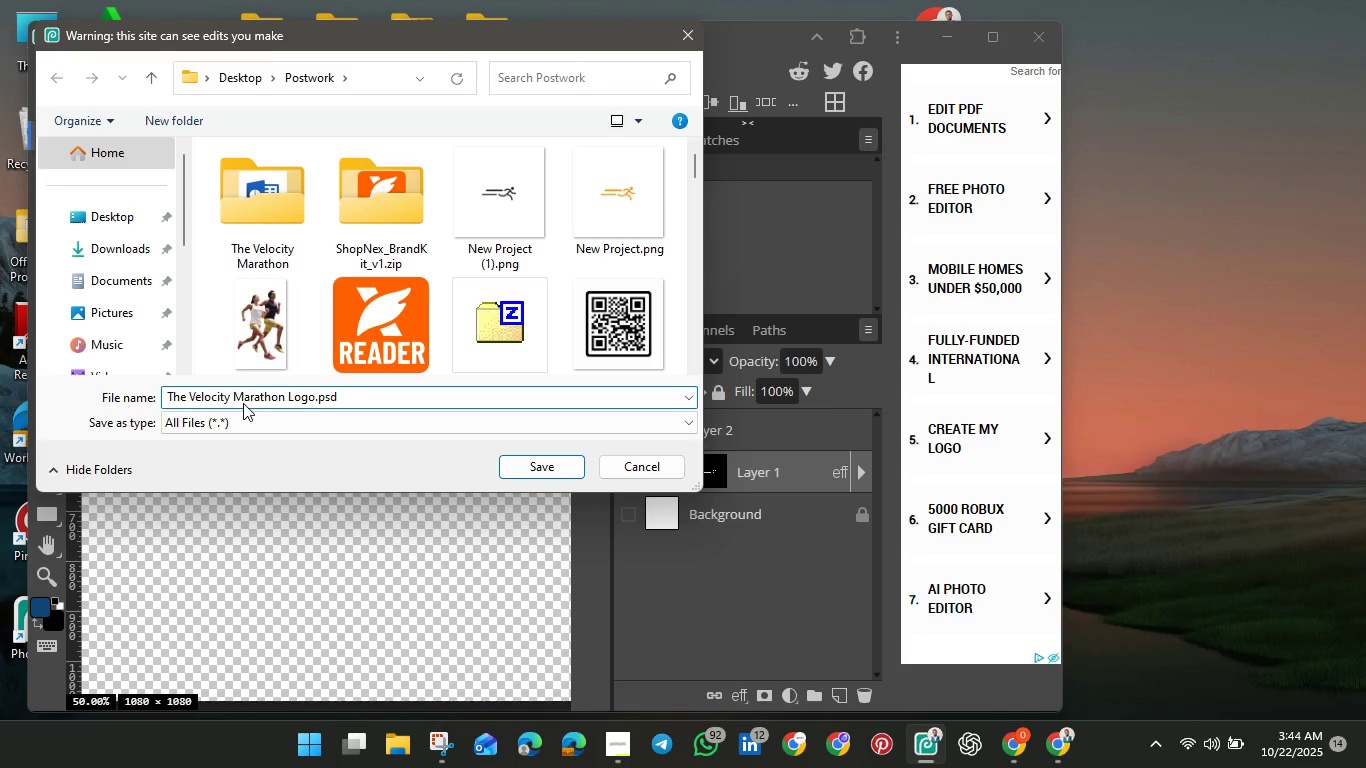 
wait(7.52)
 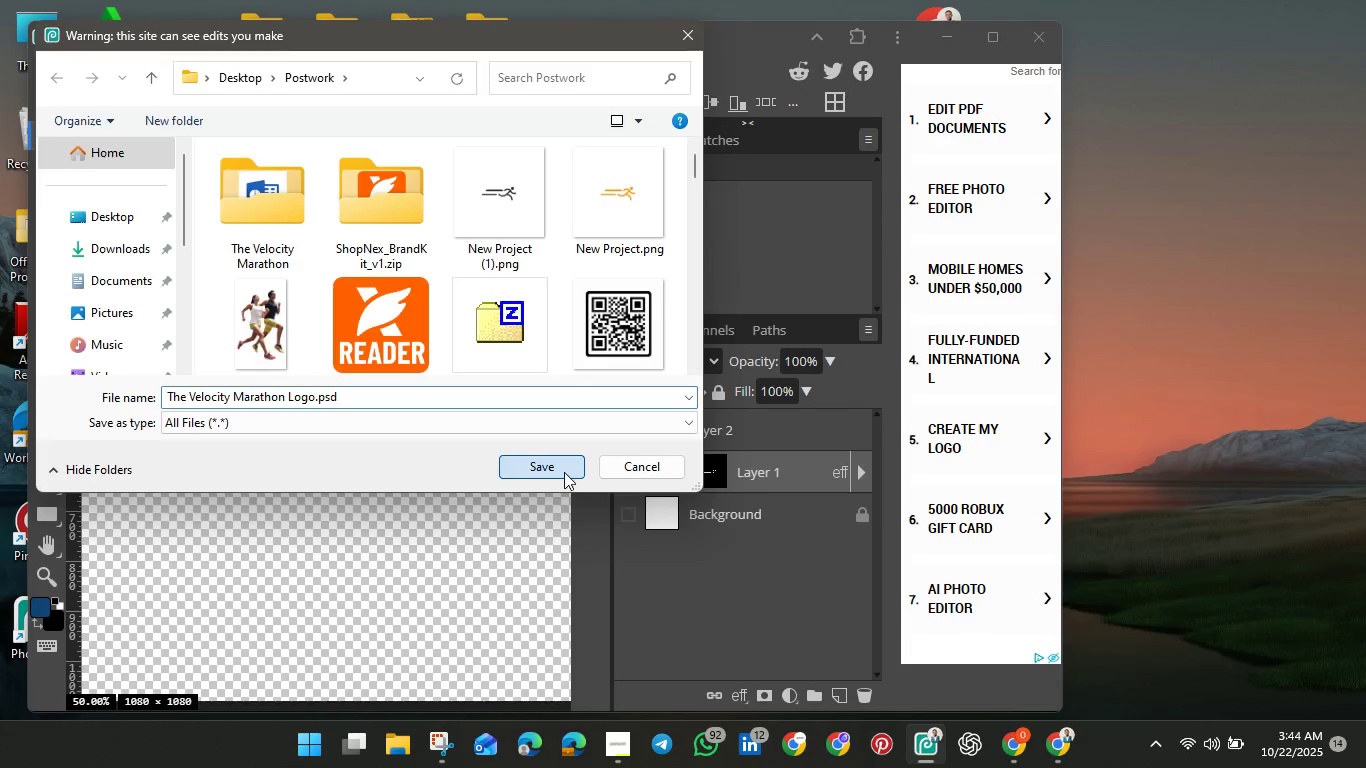 
left_click([173, 134])
 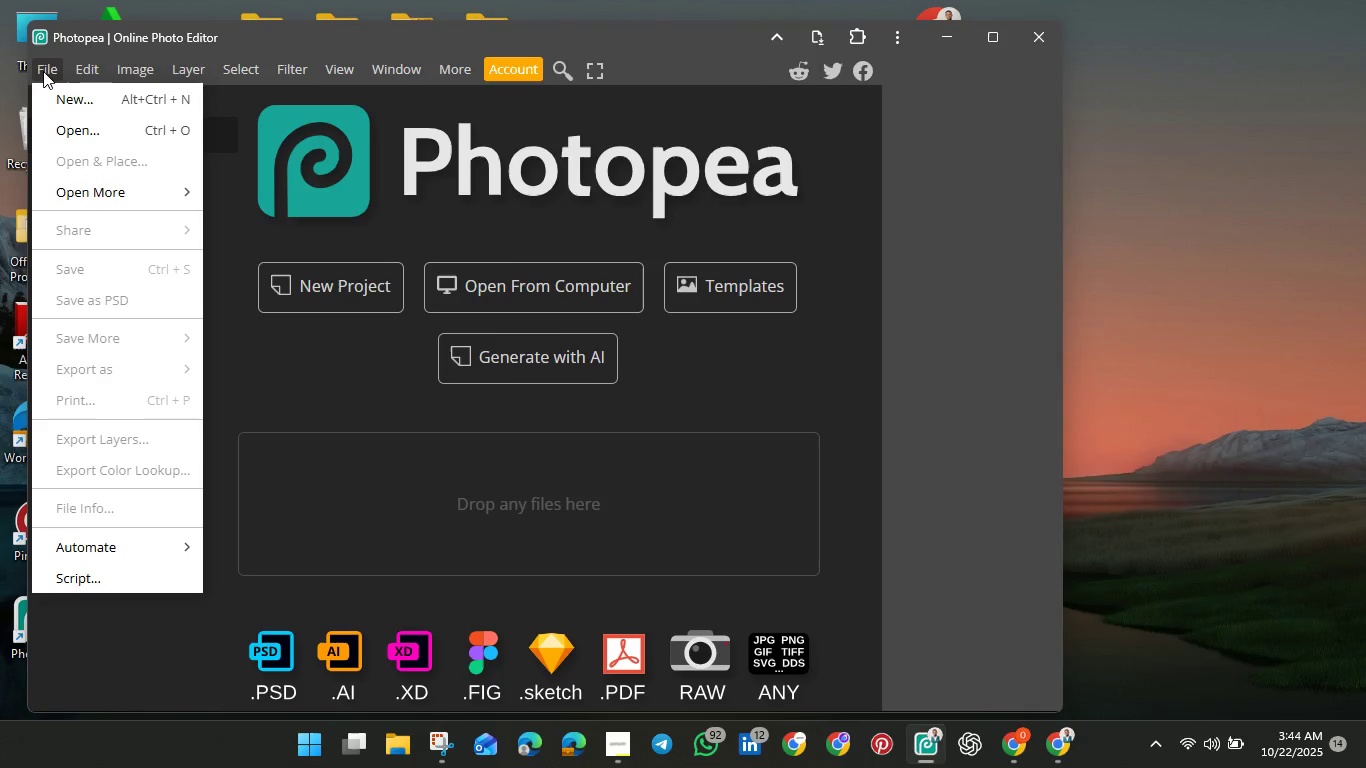 
left_click([43, 71])
 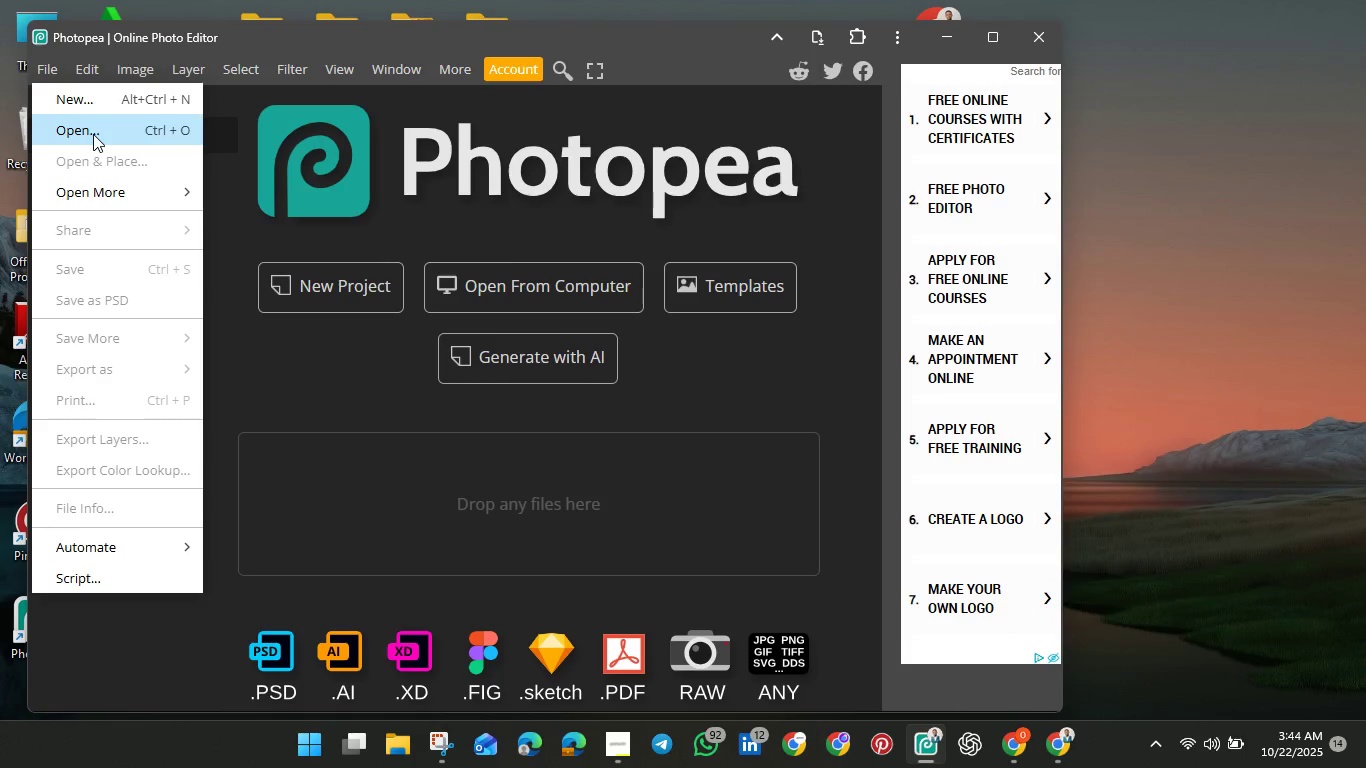 
left_click([93, 134])
 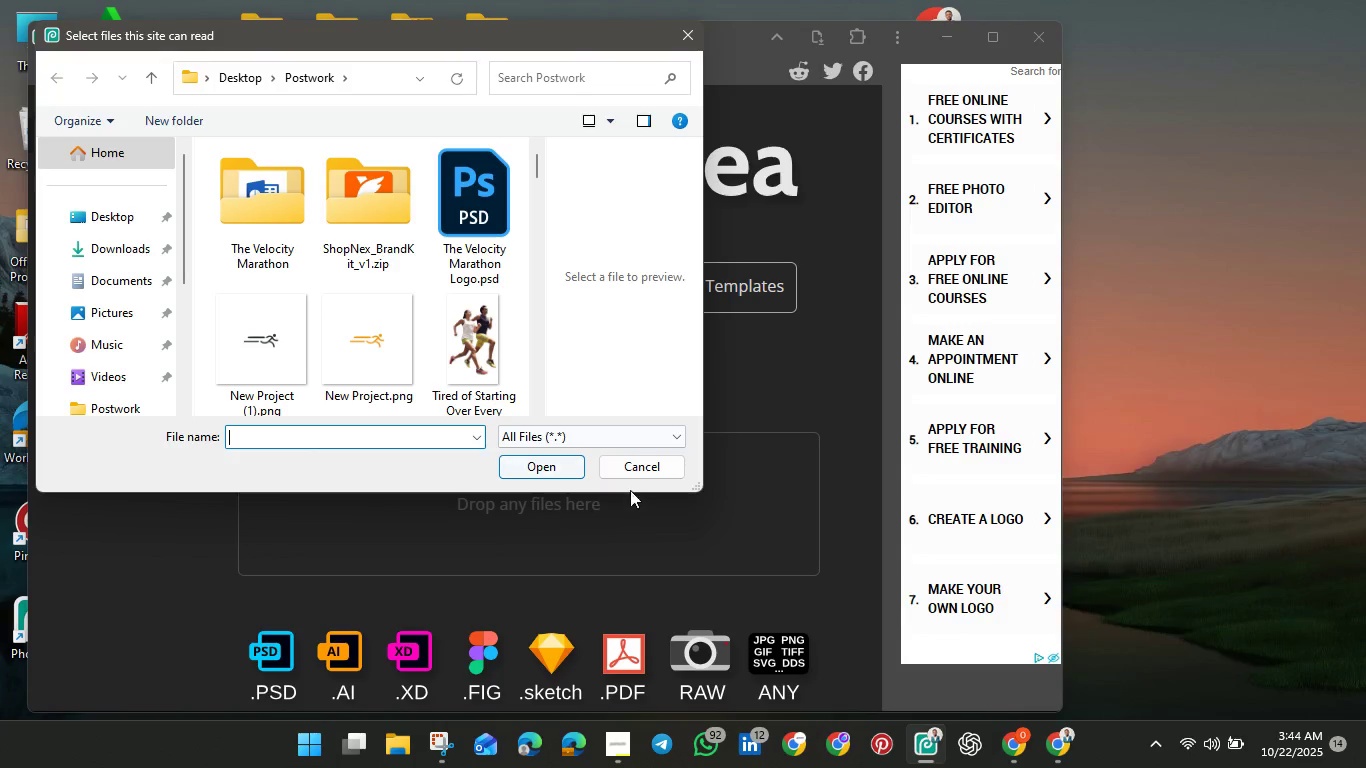 
left_click([627, 472])
 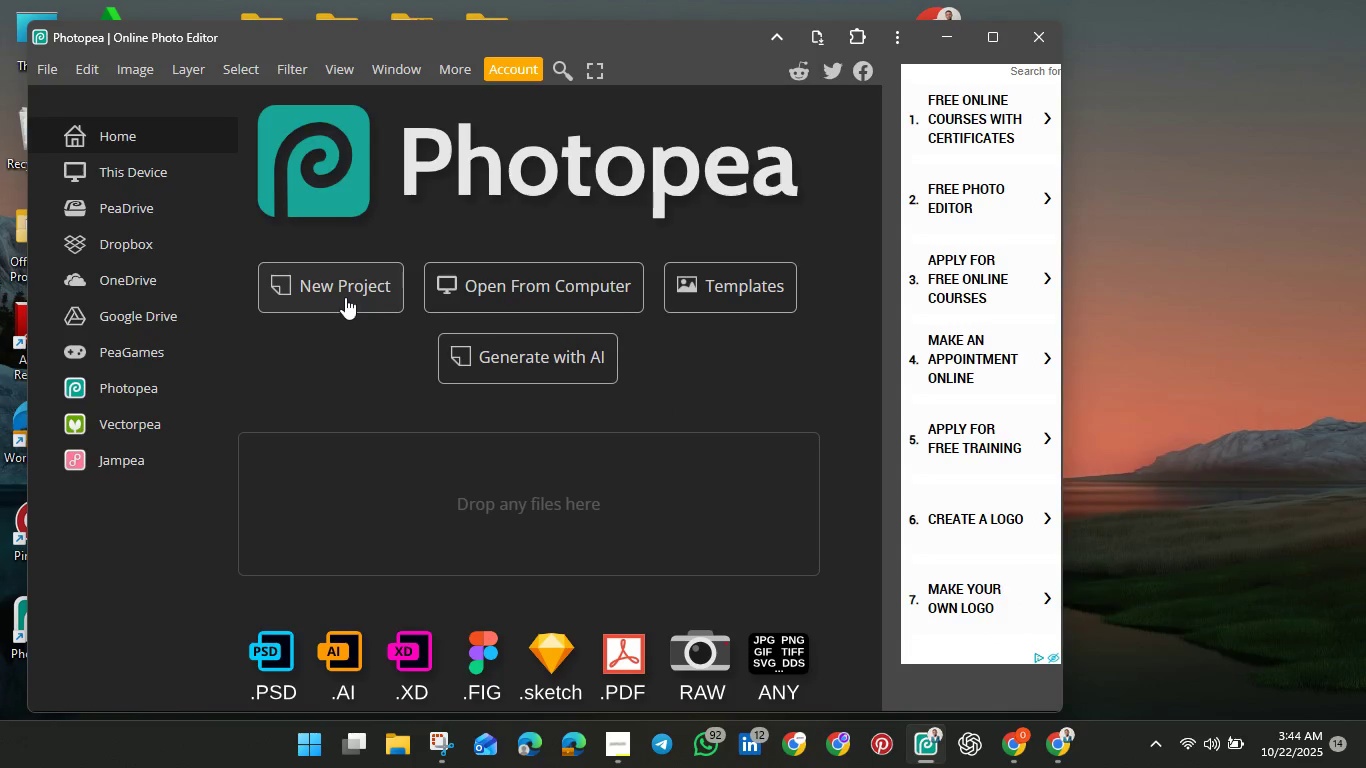 
left_click([345, 297])
 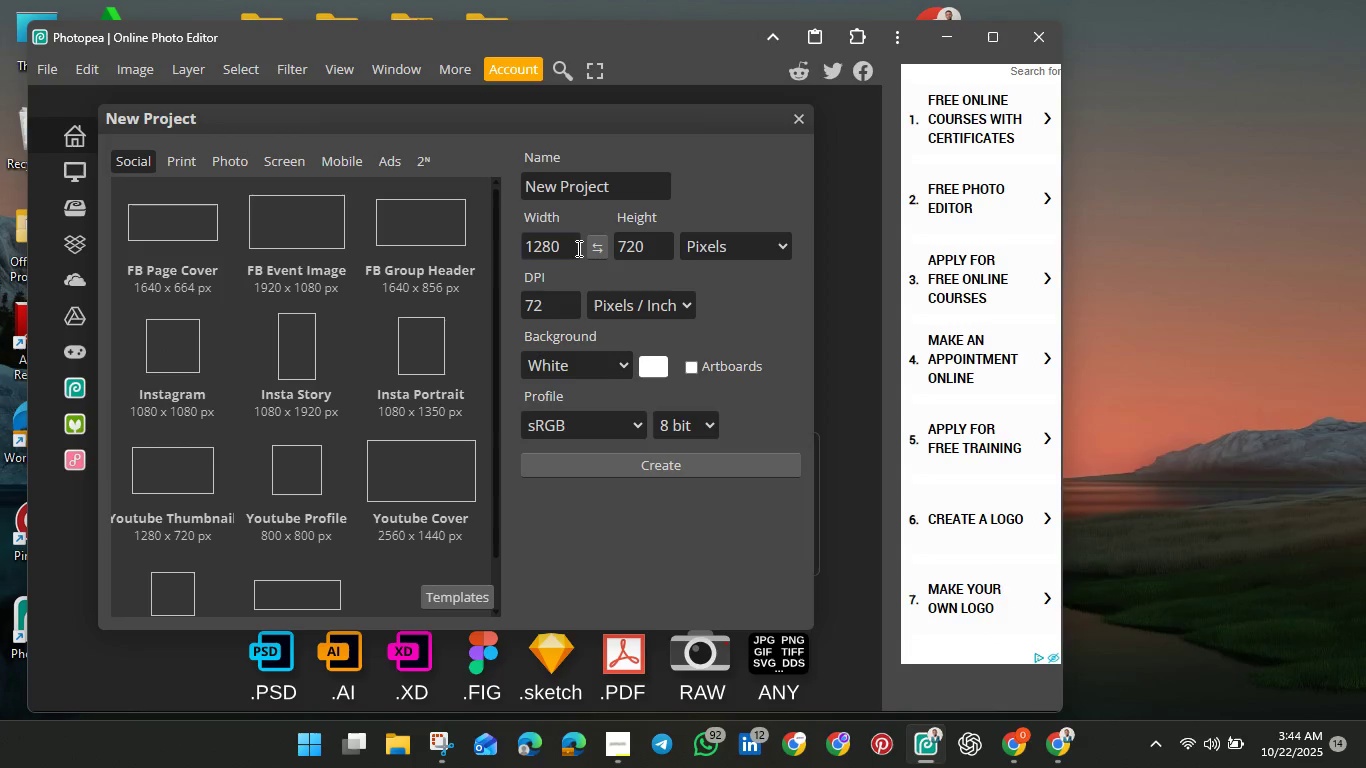 
left_click([570, 244])
 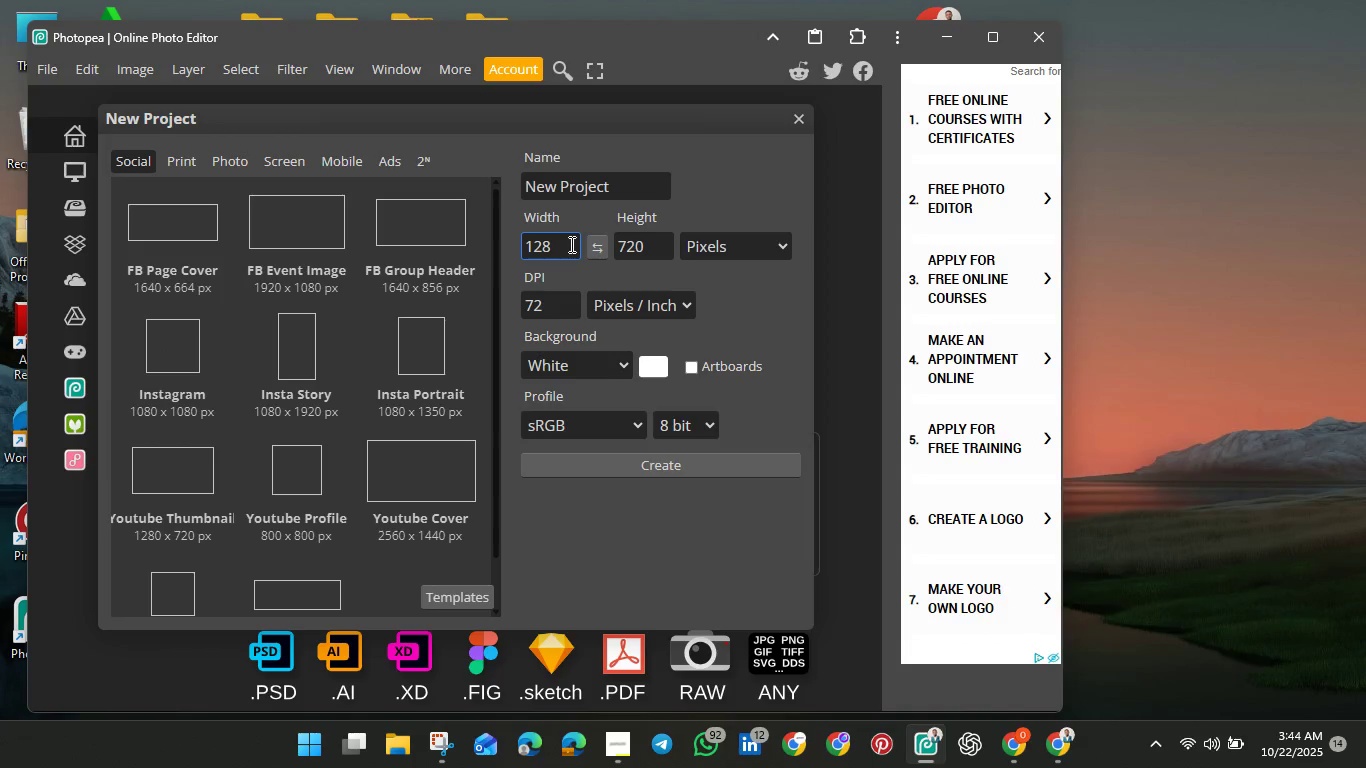 
hold_key(key=Backspace, duration=0.87)
 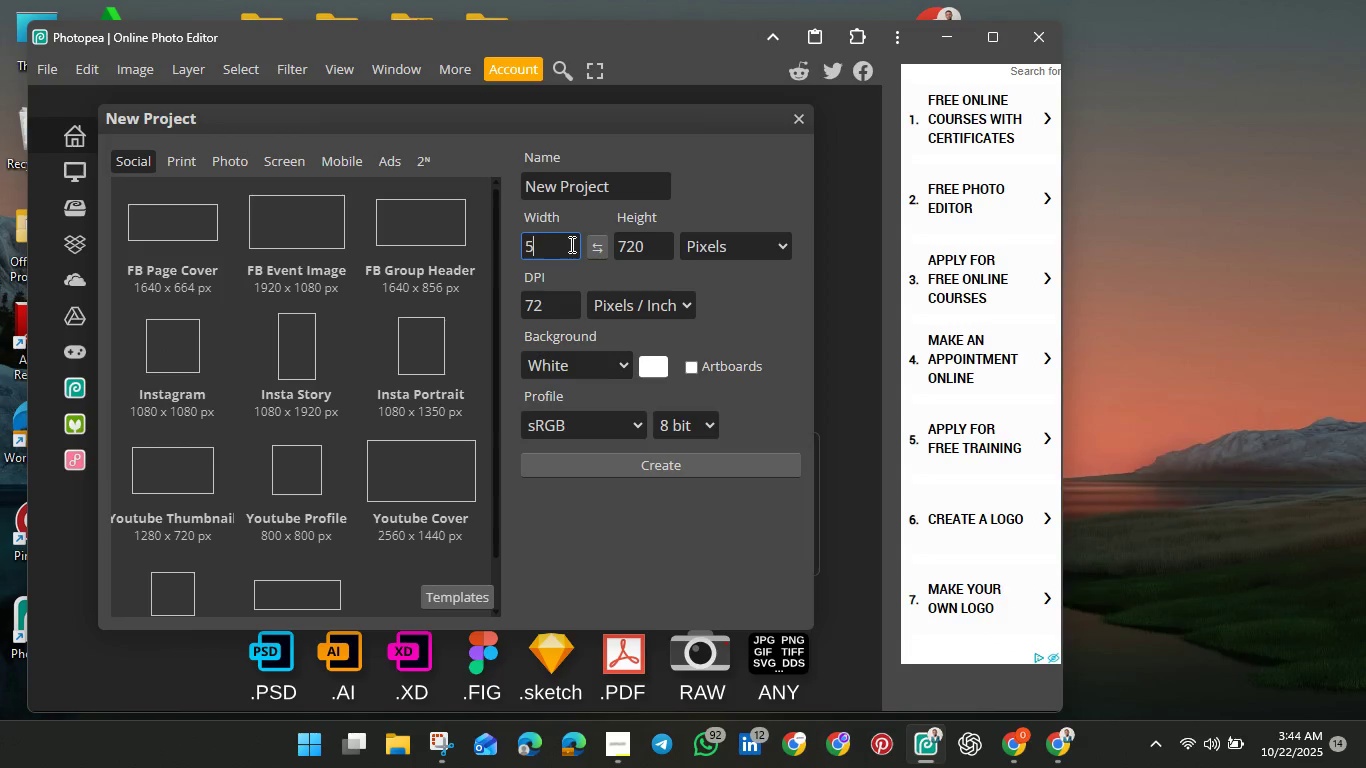 
type(500)
 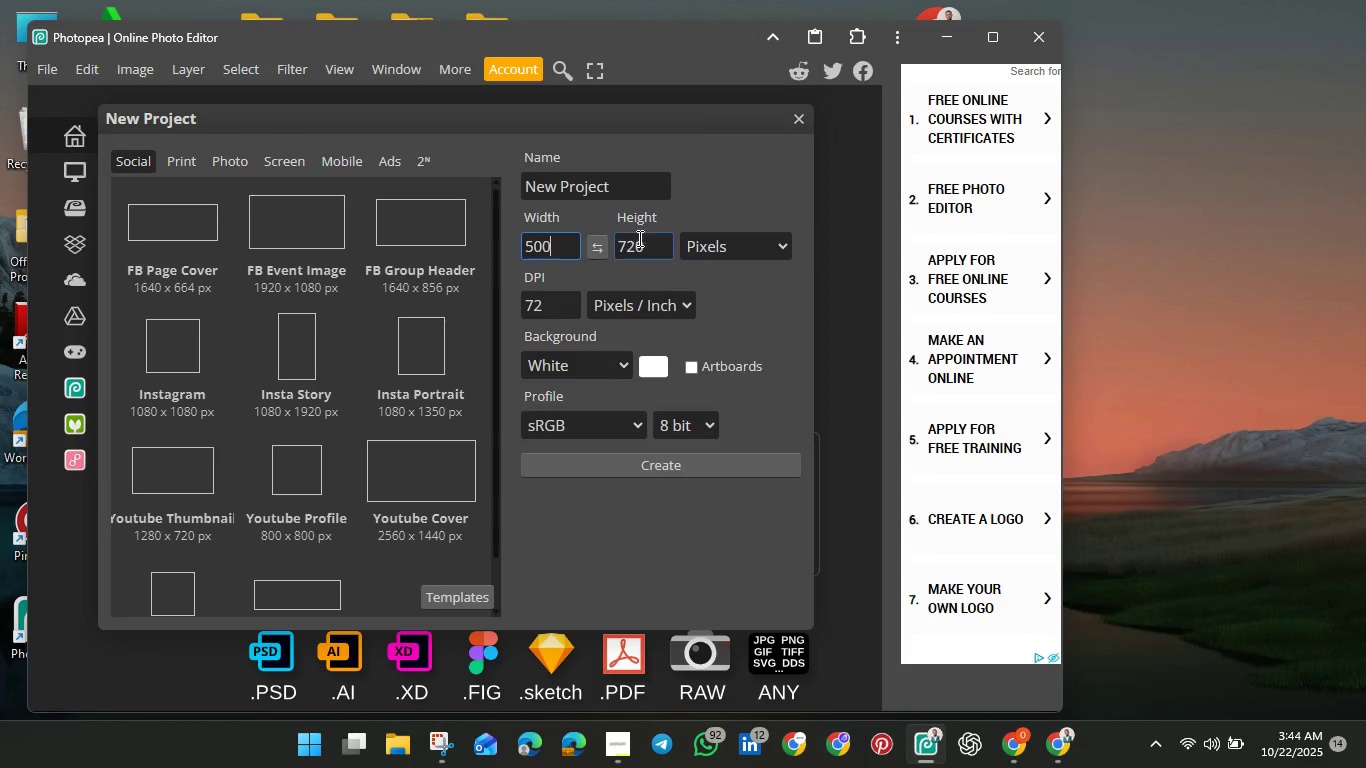 
left_click([644, 240])
 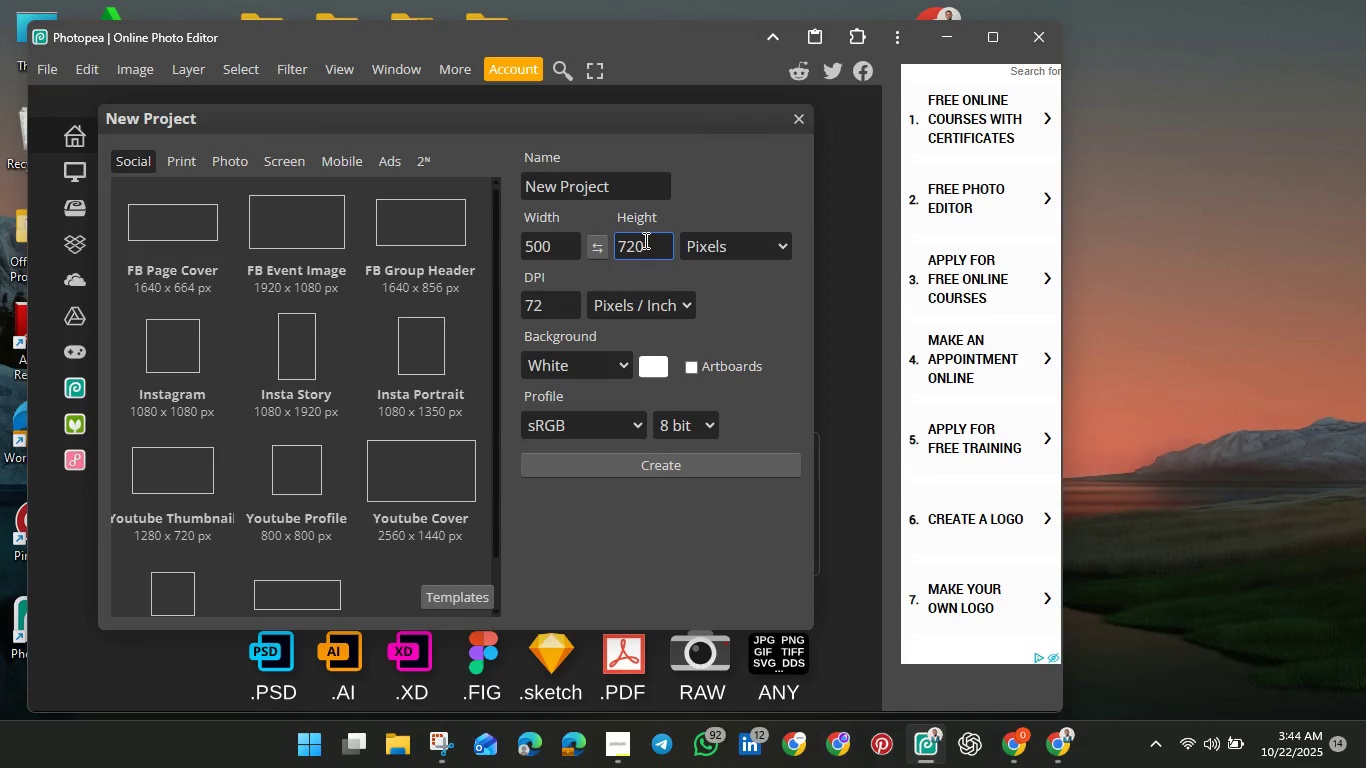 
hold_key(key=Backspace, duration=0.84)
 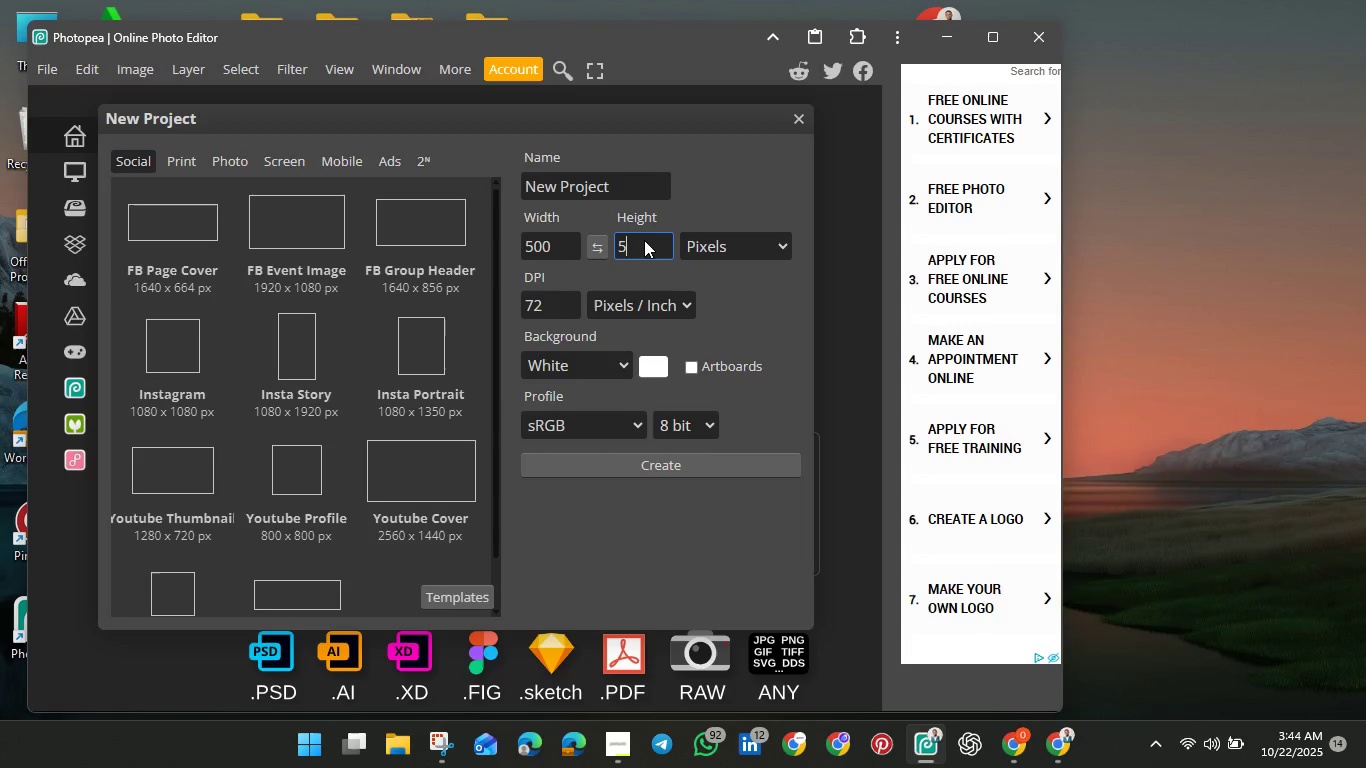 
type(500)
 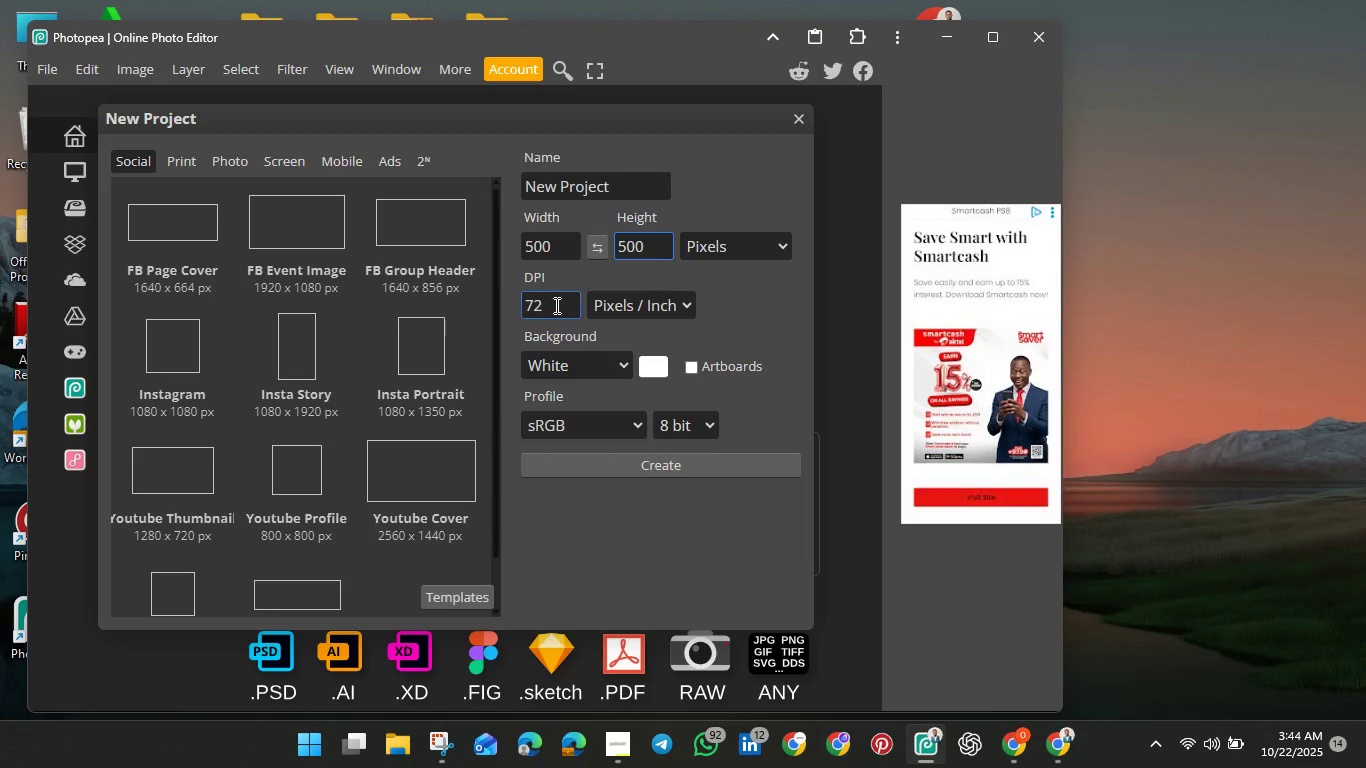 
left_click([555, 305])
 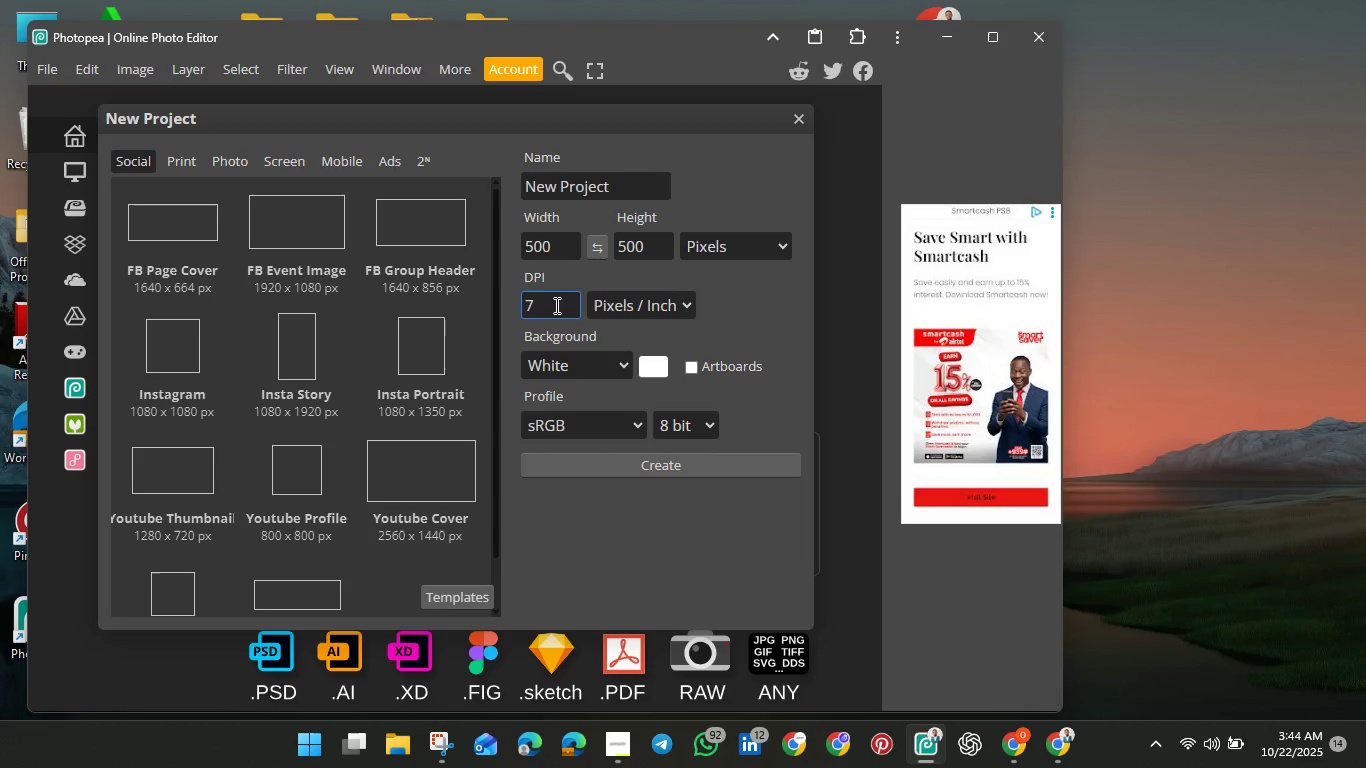 
key(Backspace)
key(Backspace)
type(3000)
key(Backspace)
 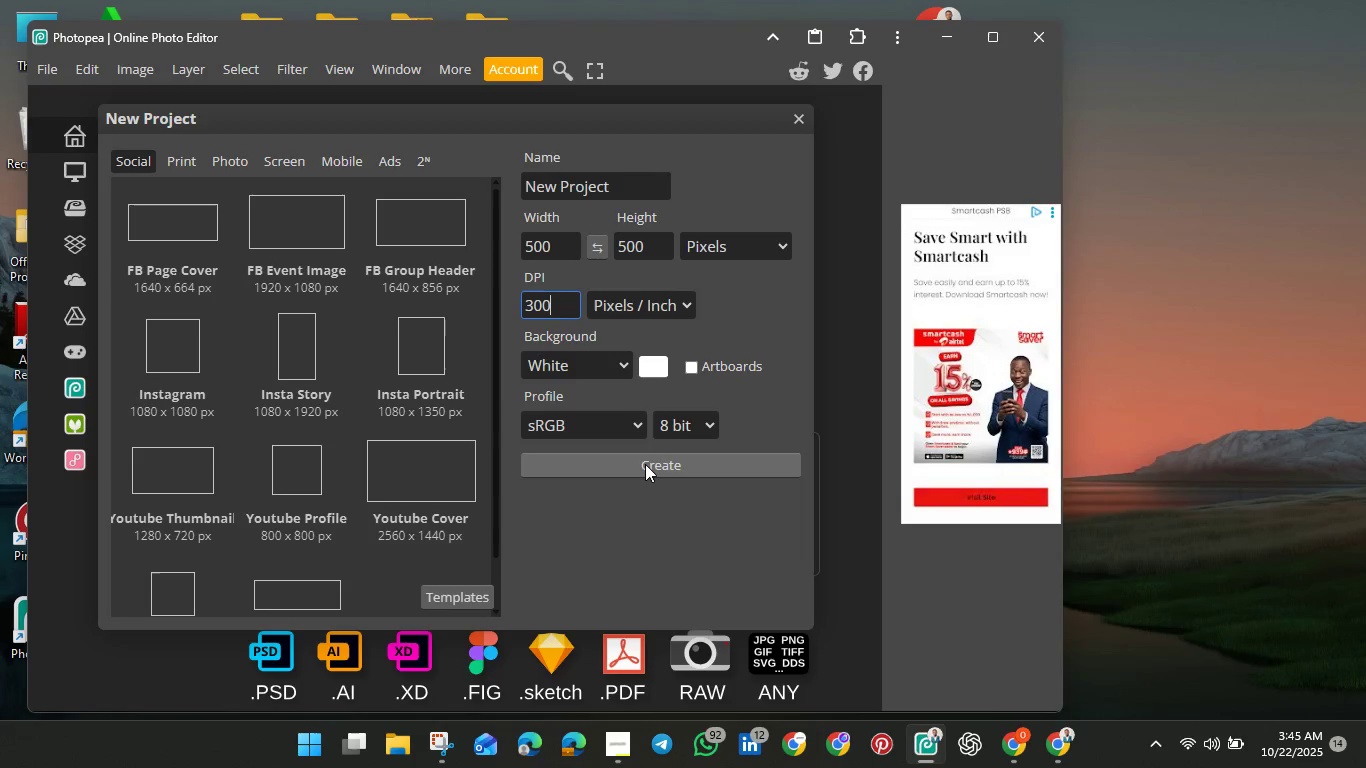 
left_click([645, 464])
 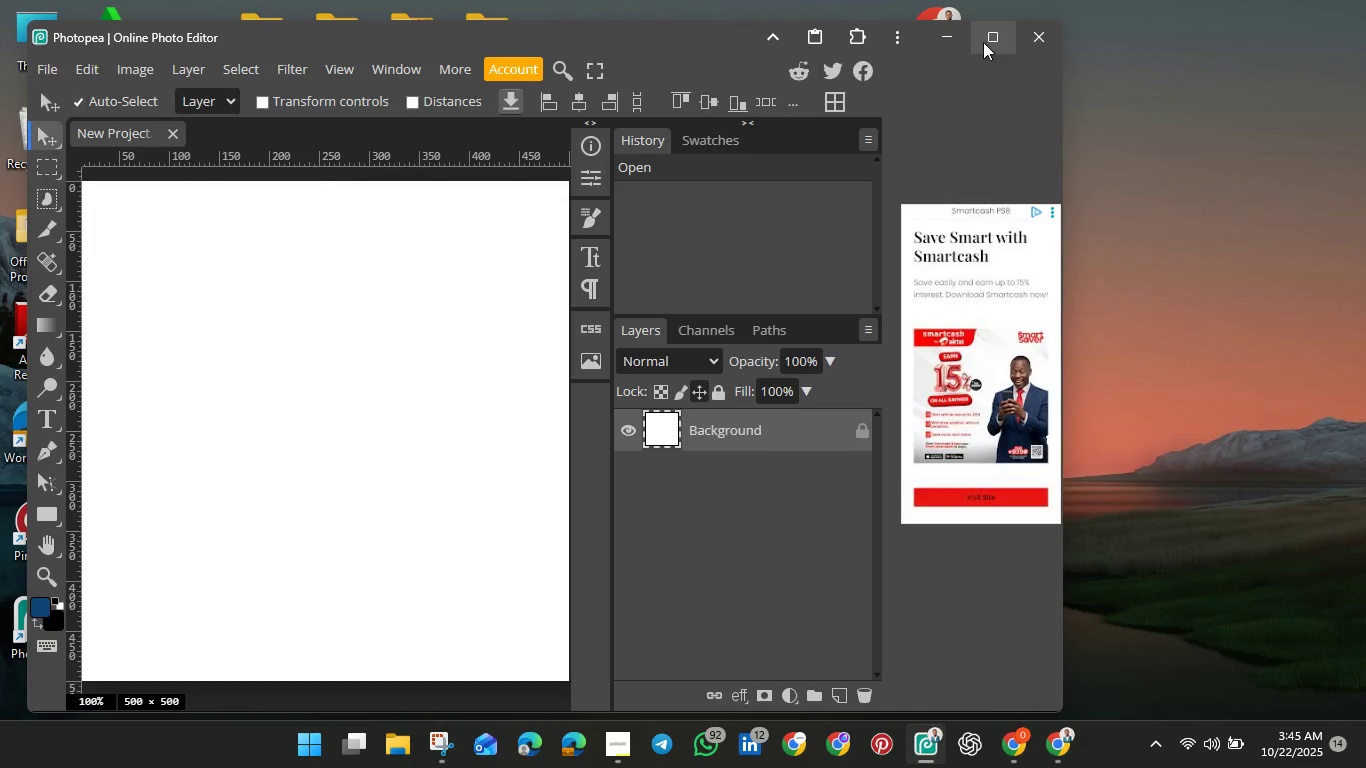 
left_click([992, 40])
 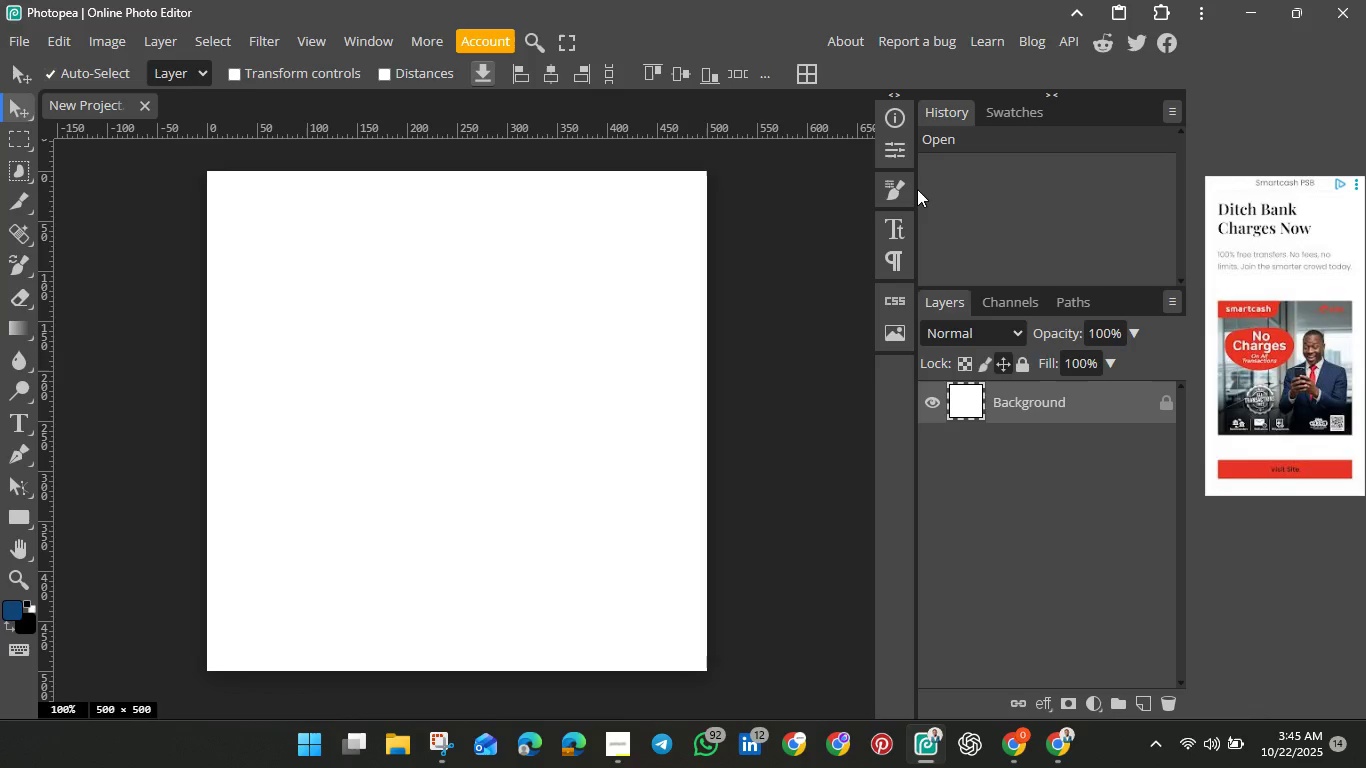 
wait(15.01)
 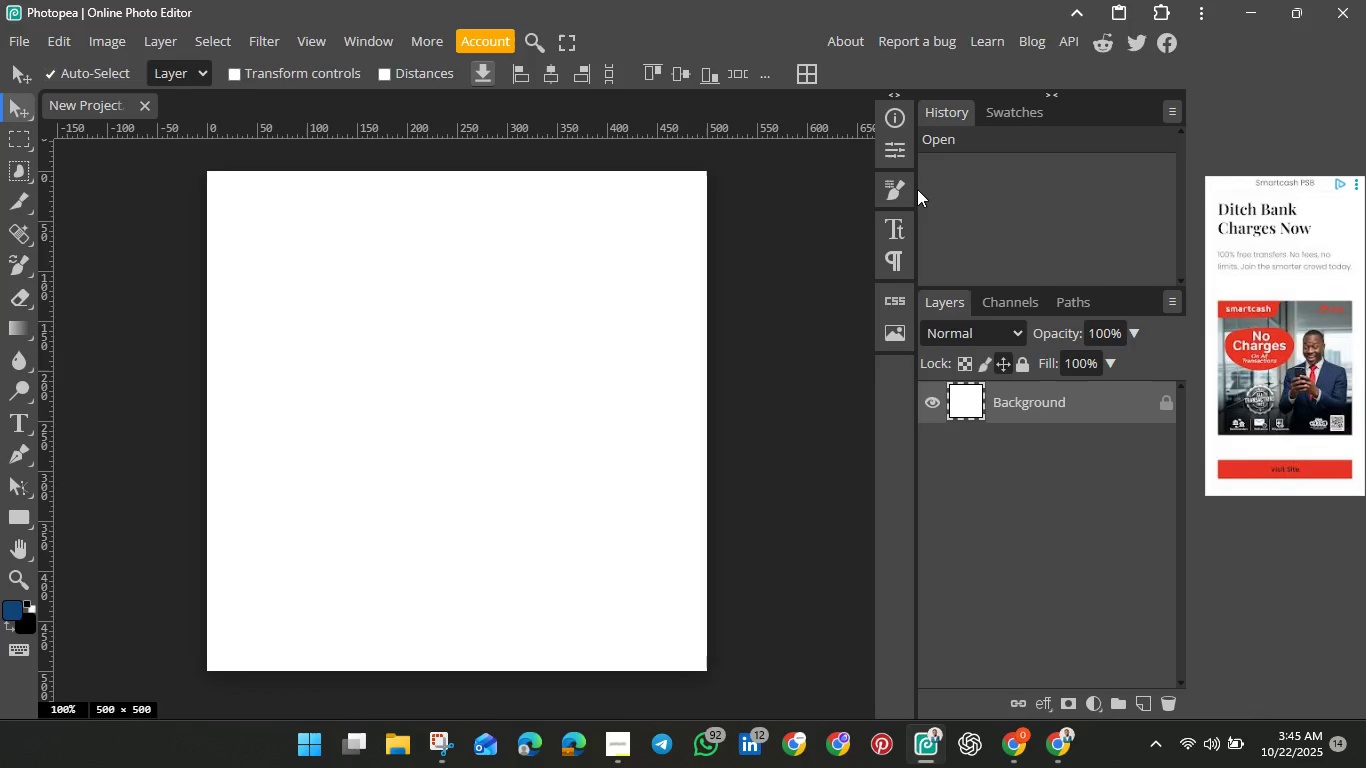 
left_click([436, 743])
 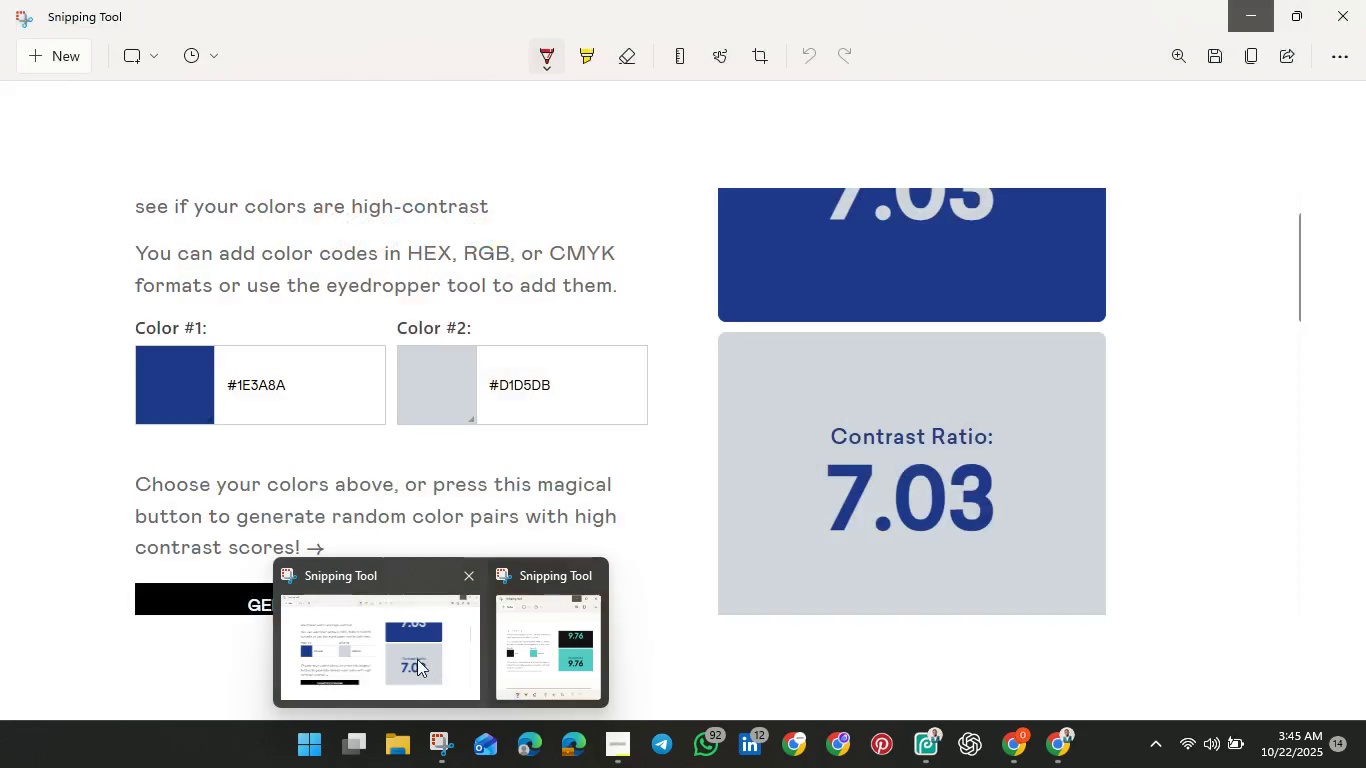 
left_click([416, 658])
 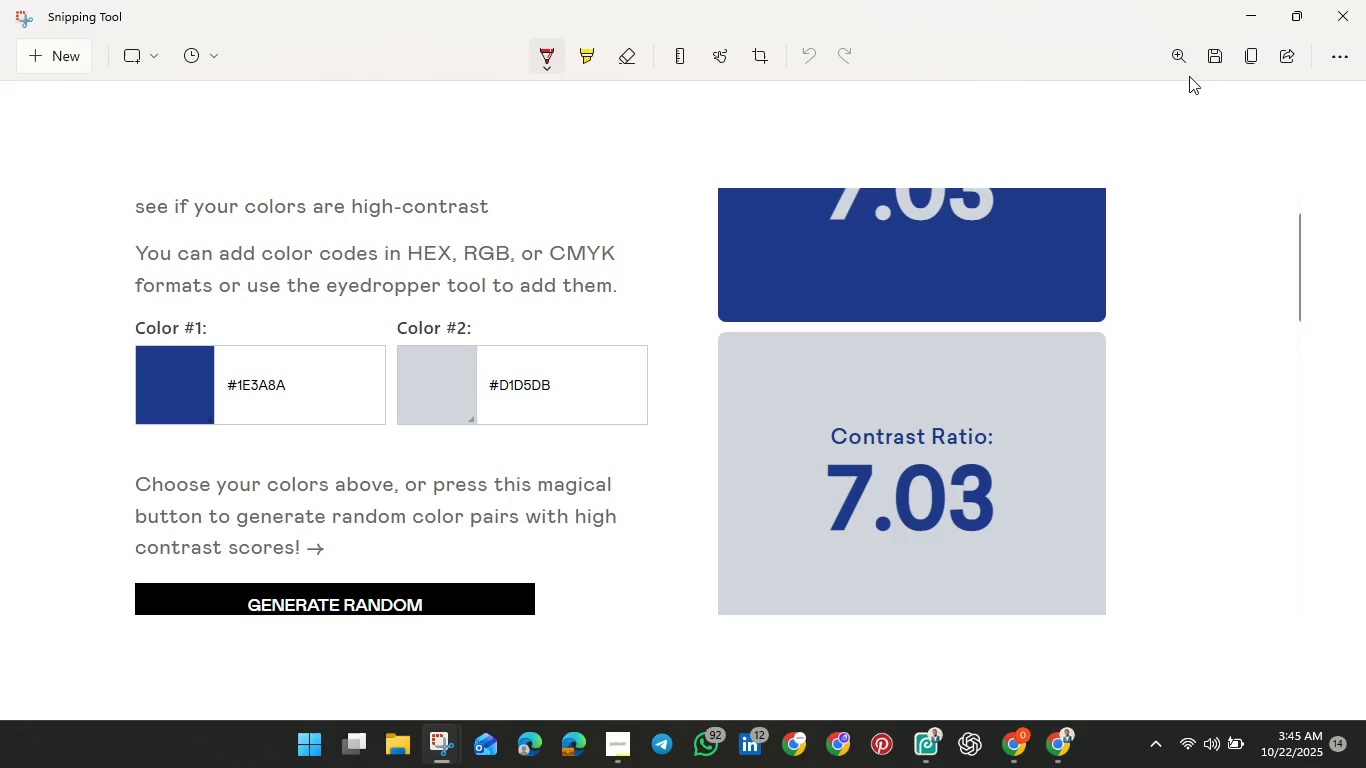 
left_click([1253, 61])
 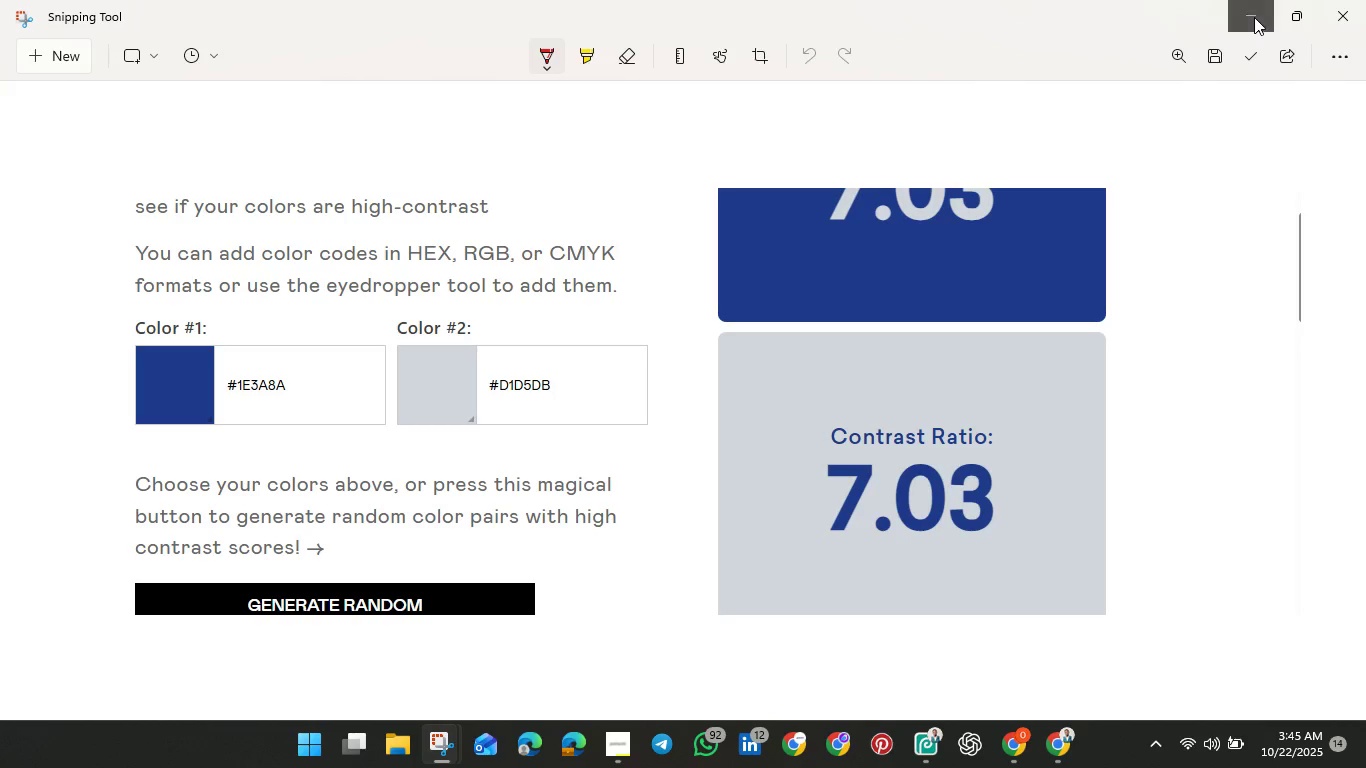 
left_click([1254, 17])
 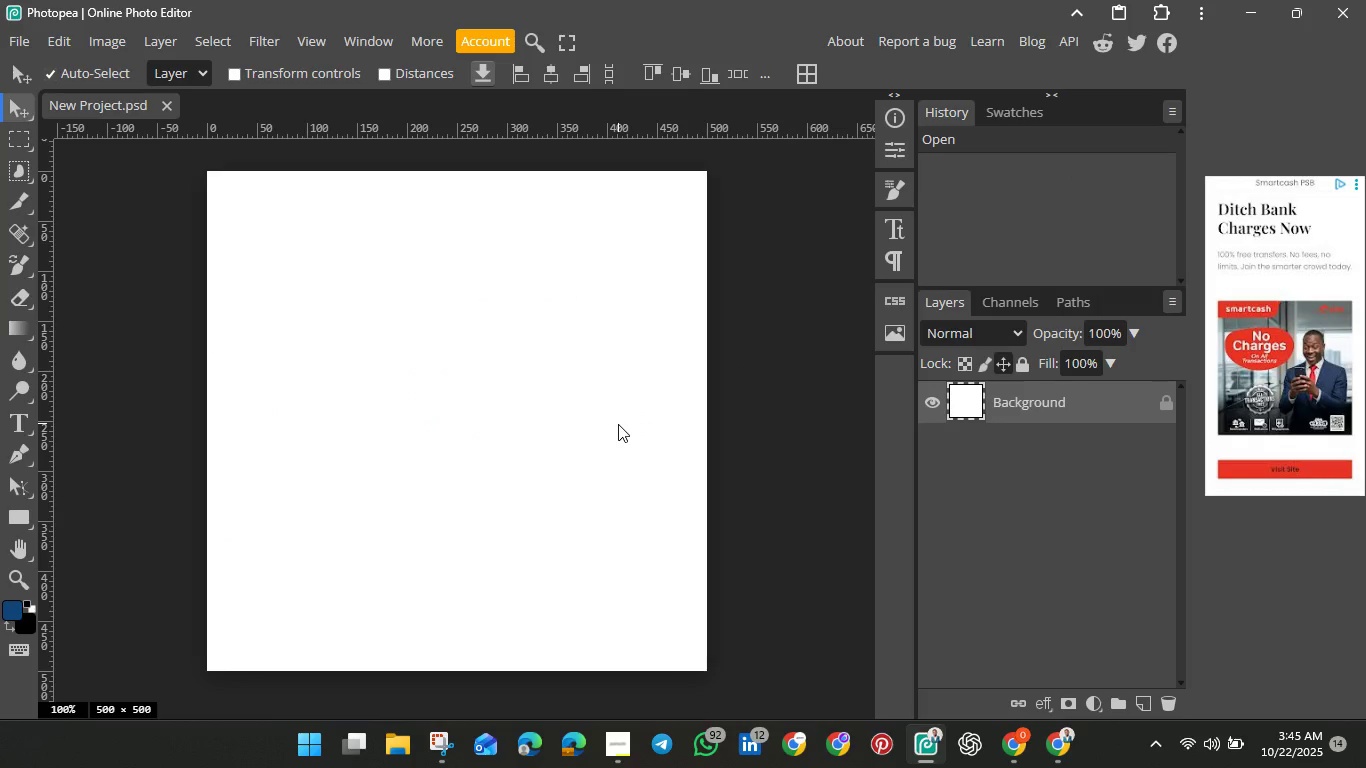 
key(Control+V)
 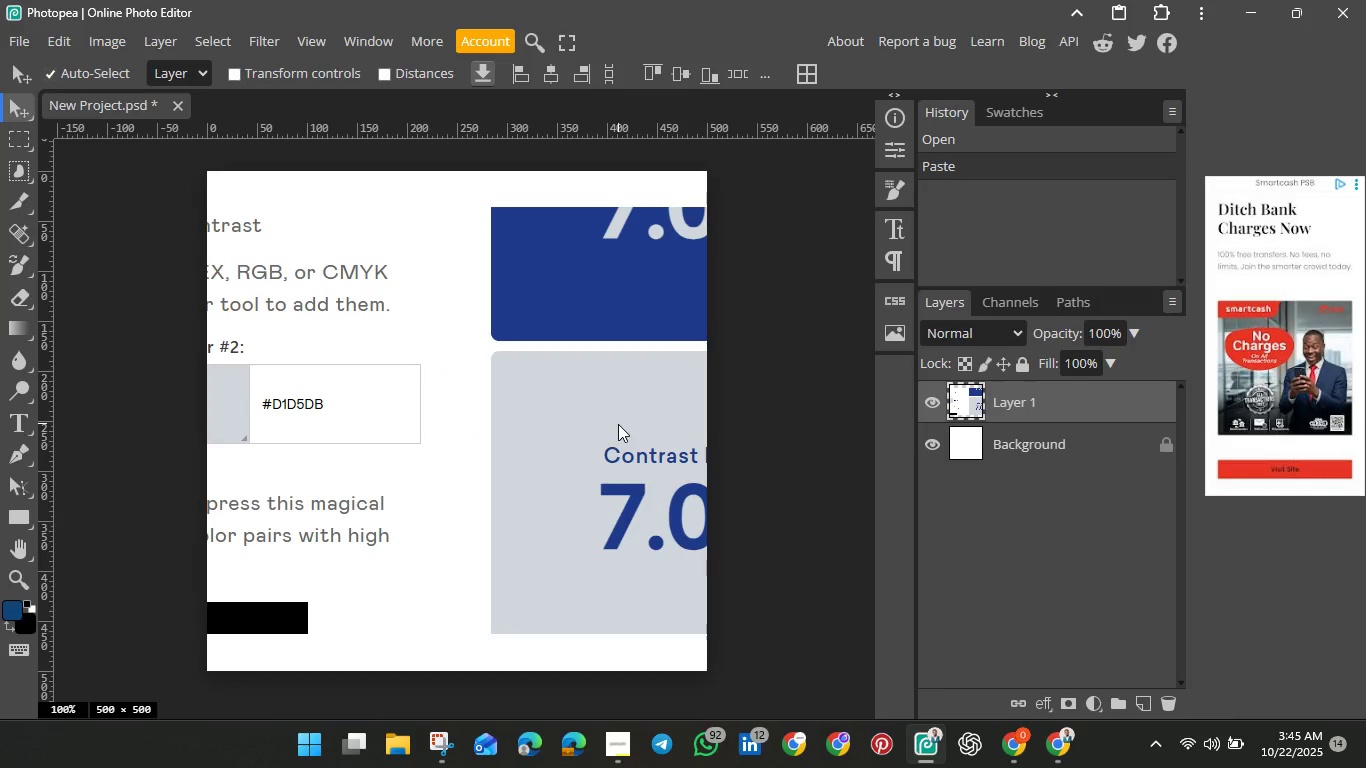 
left_click_drag(start_coordinate=[618, 424], to_coordinate=[587, 595])
 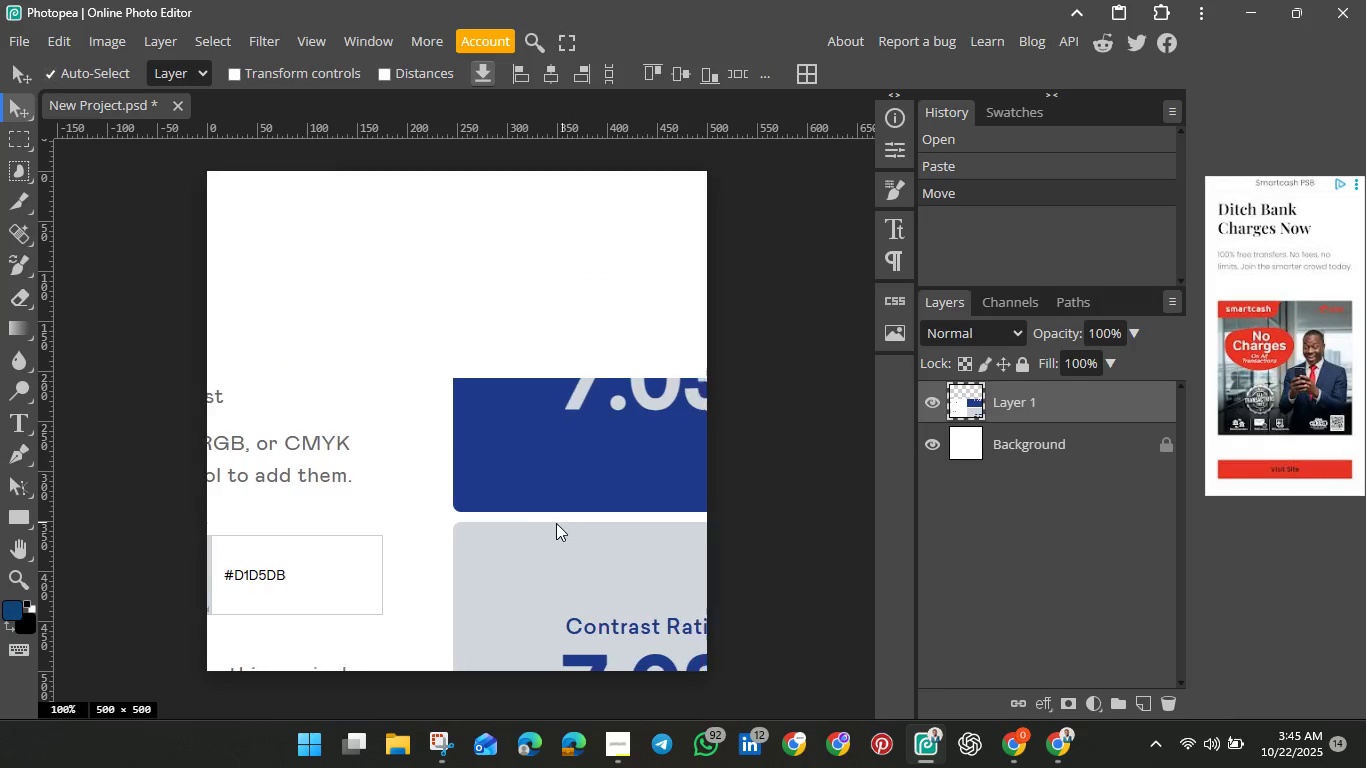 
left_click_drag(start_coordinate=[569, 523], to_coordinate=[344, 578])
 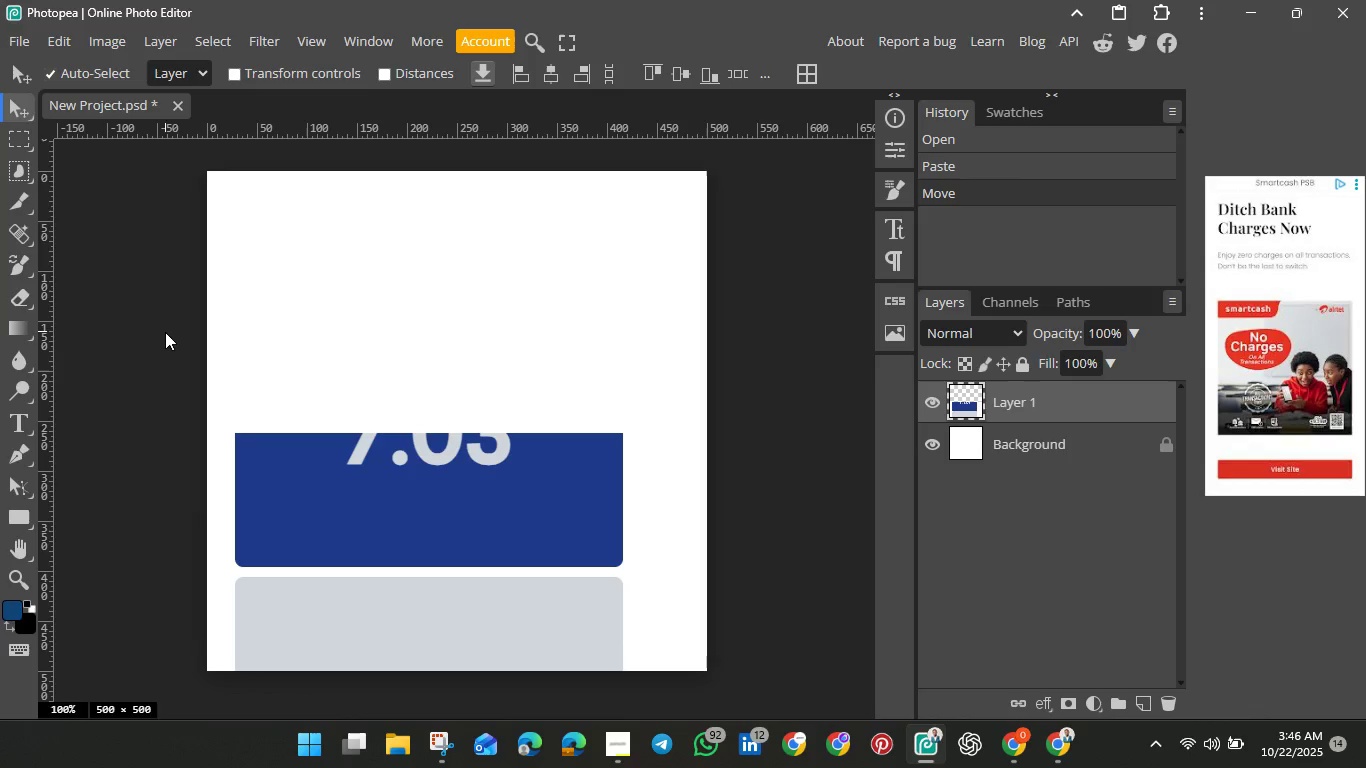 
wait(45.79)
 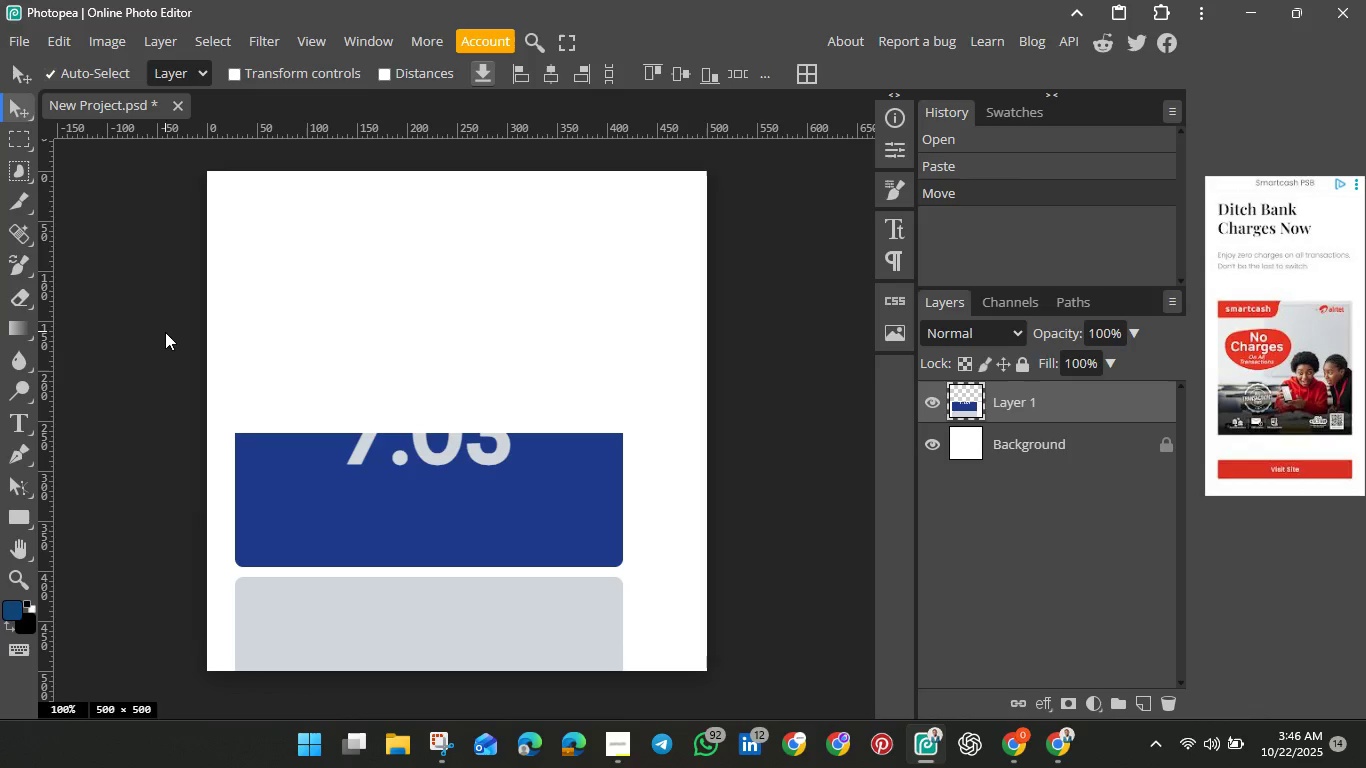 
left_click([16, 518])
 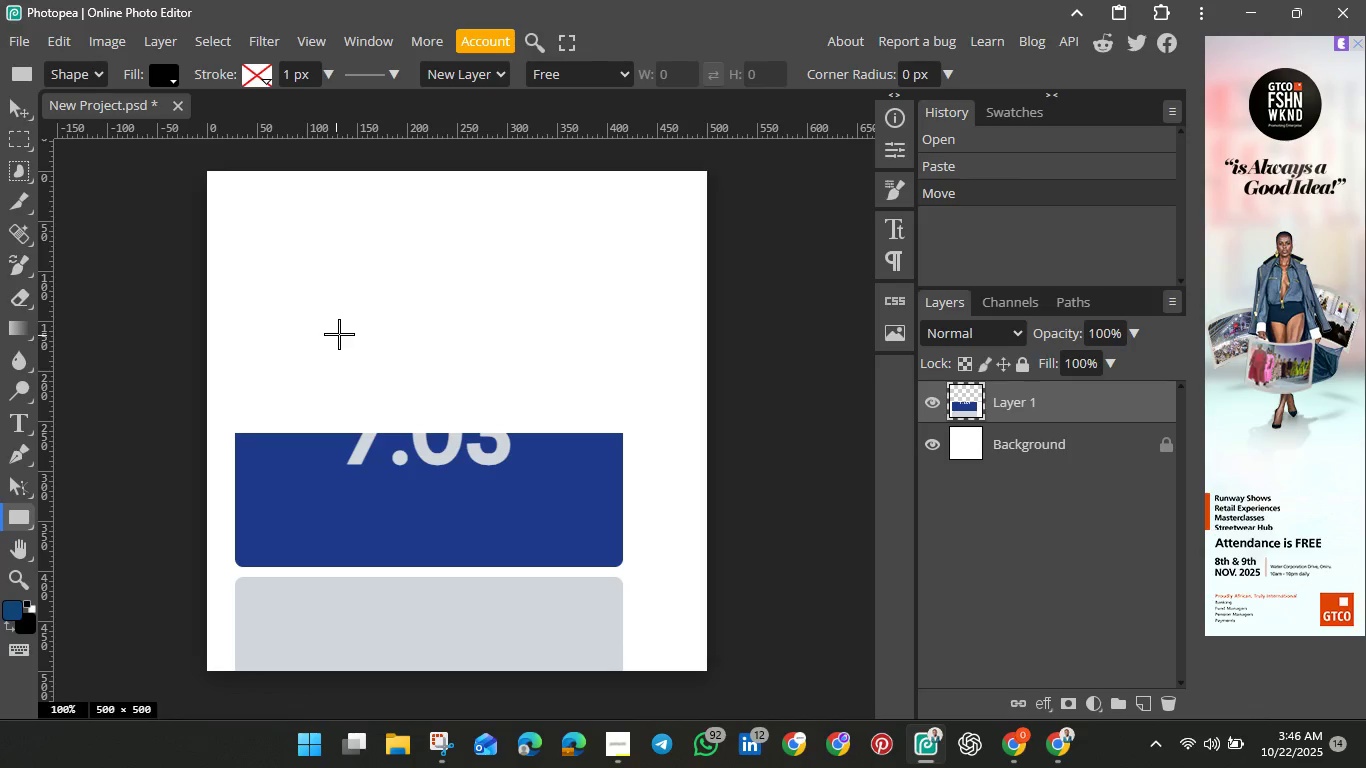 
left_click_drag(start_coordinate=[339, 334], to_coordinate=[563, 425])
 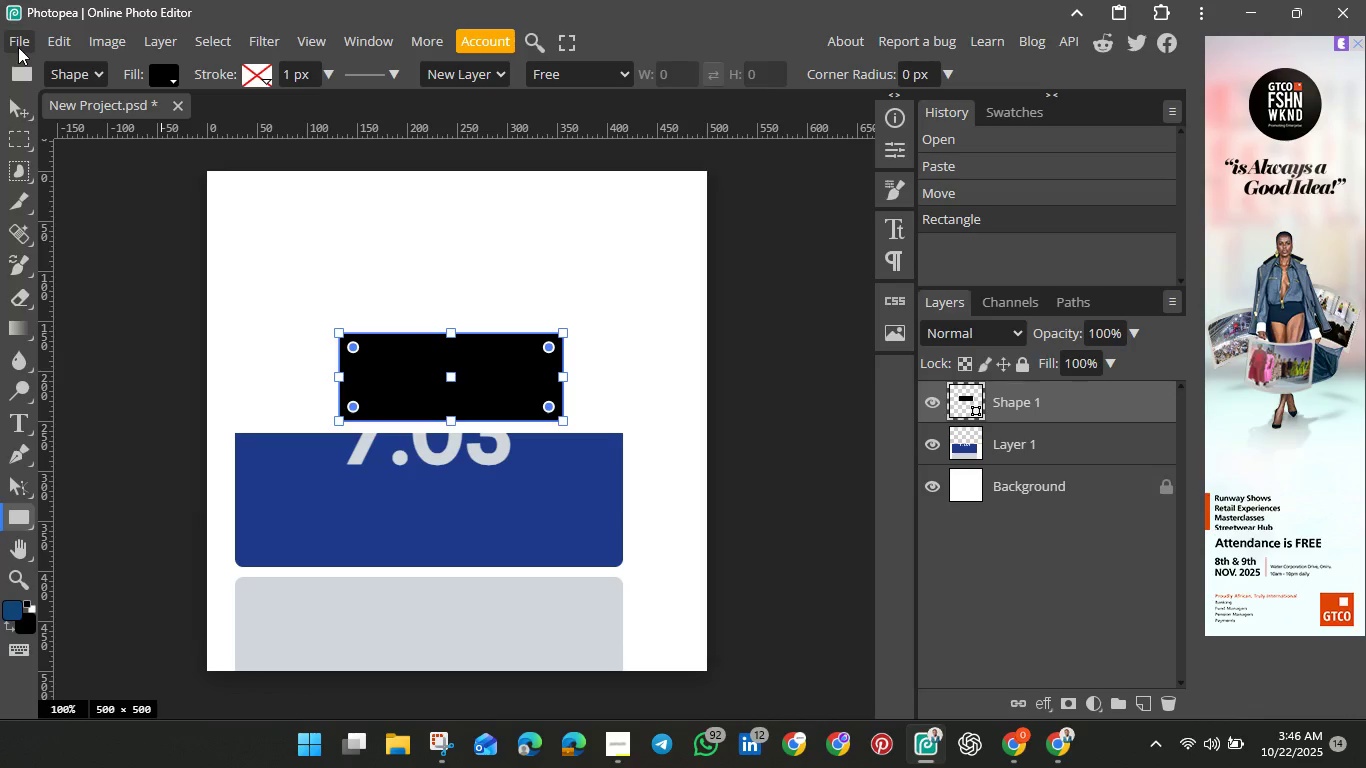 
wait(12.49)
 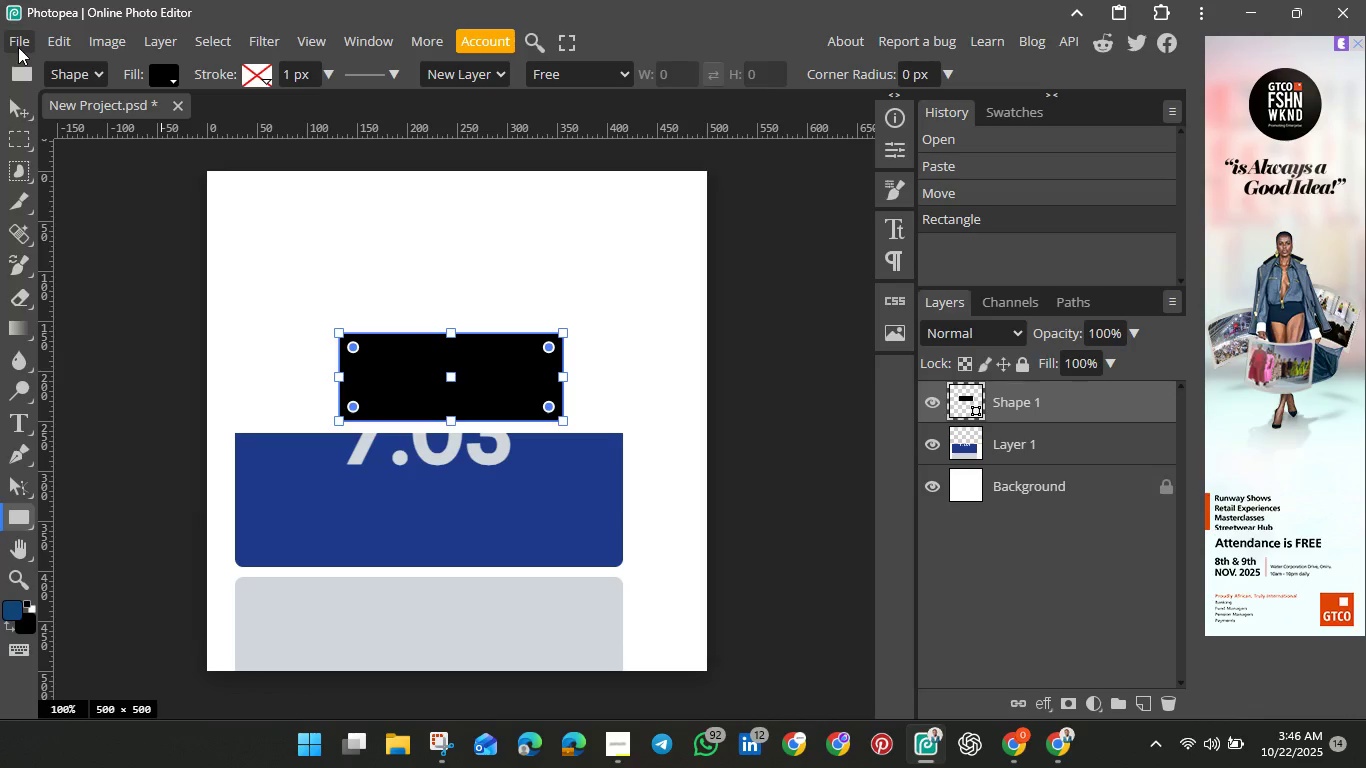 
left_click([394, 748])
 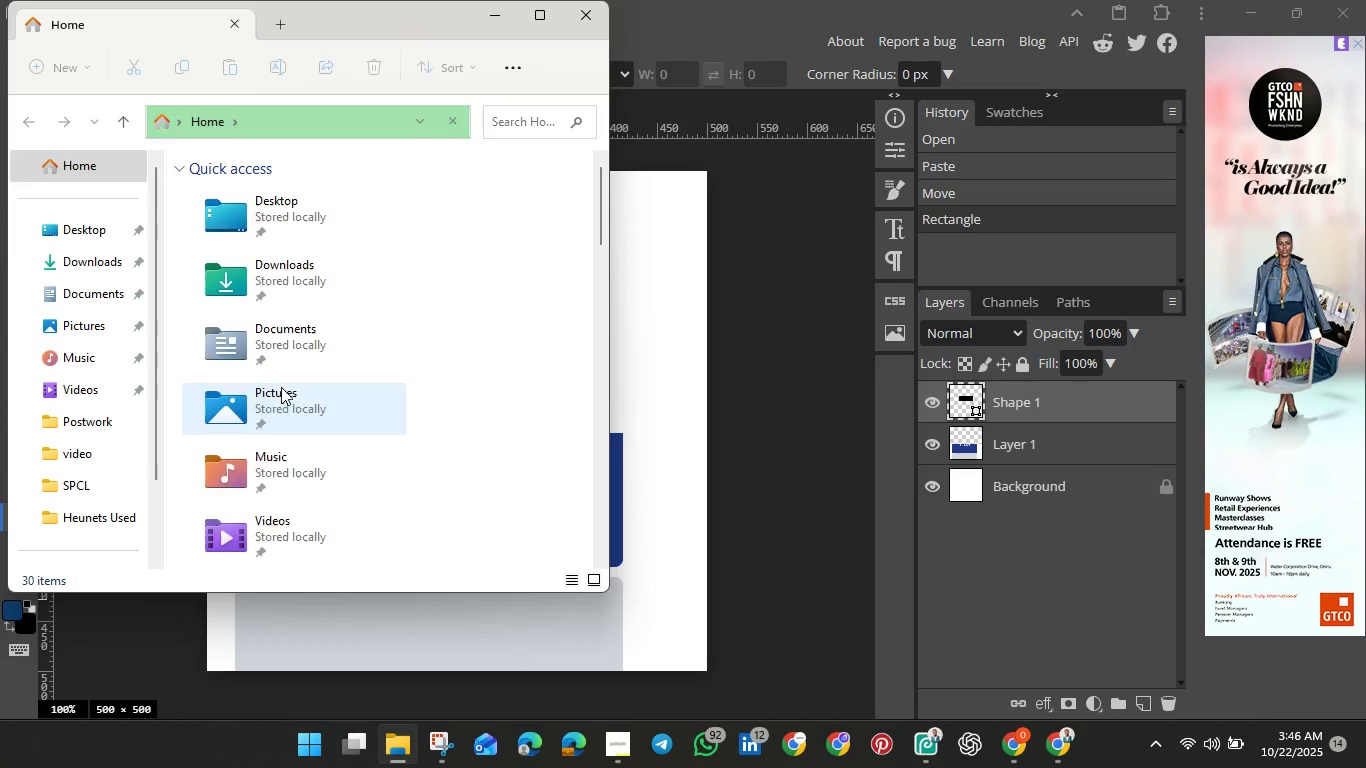 
wait(5.1)
 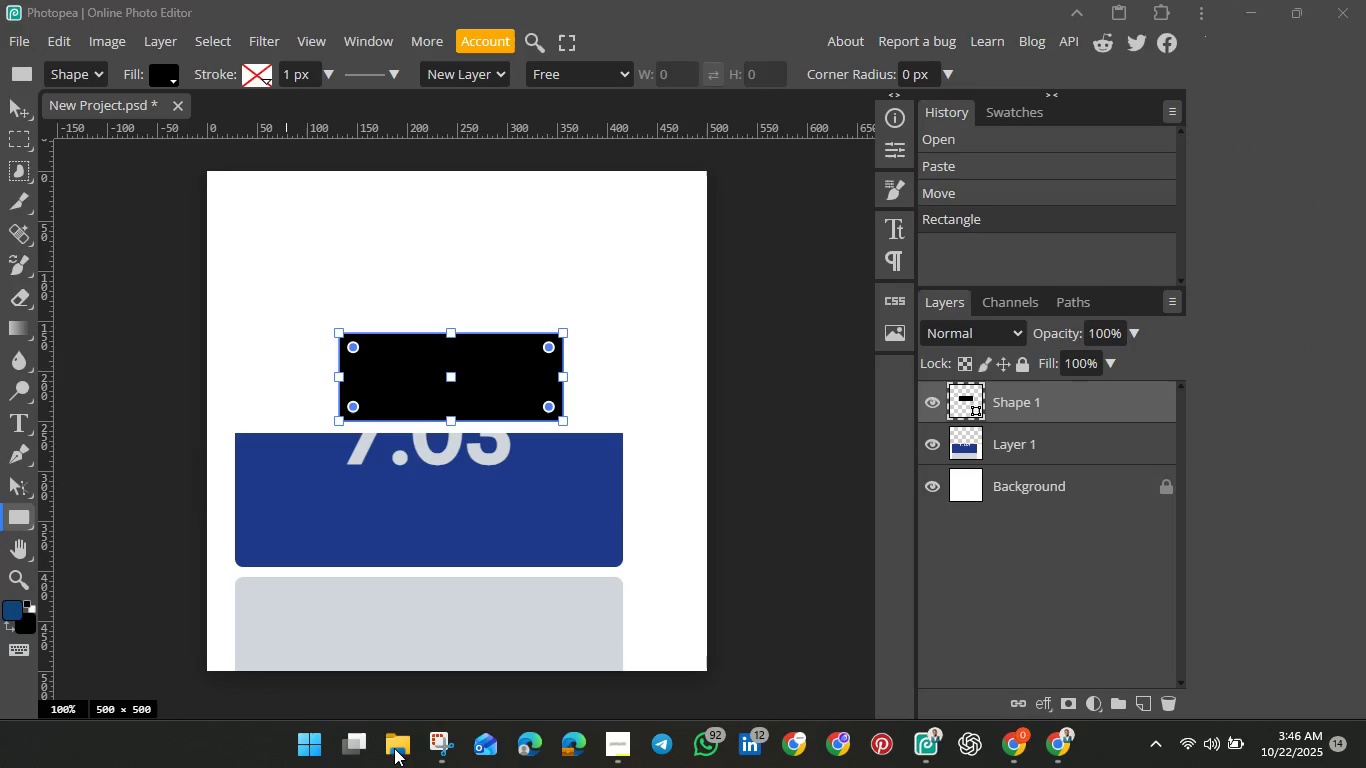 
scroll: coordinate [263, 376], scroll_direction: down, amount: 2.0
 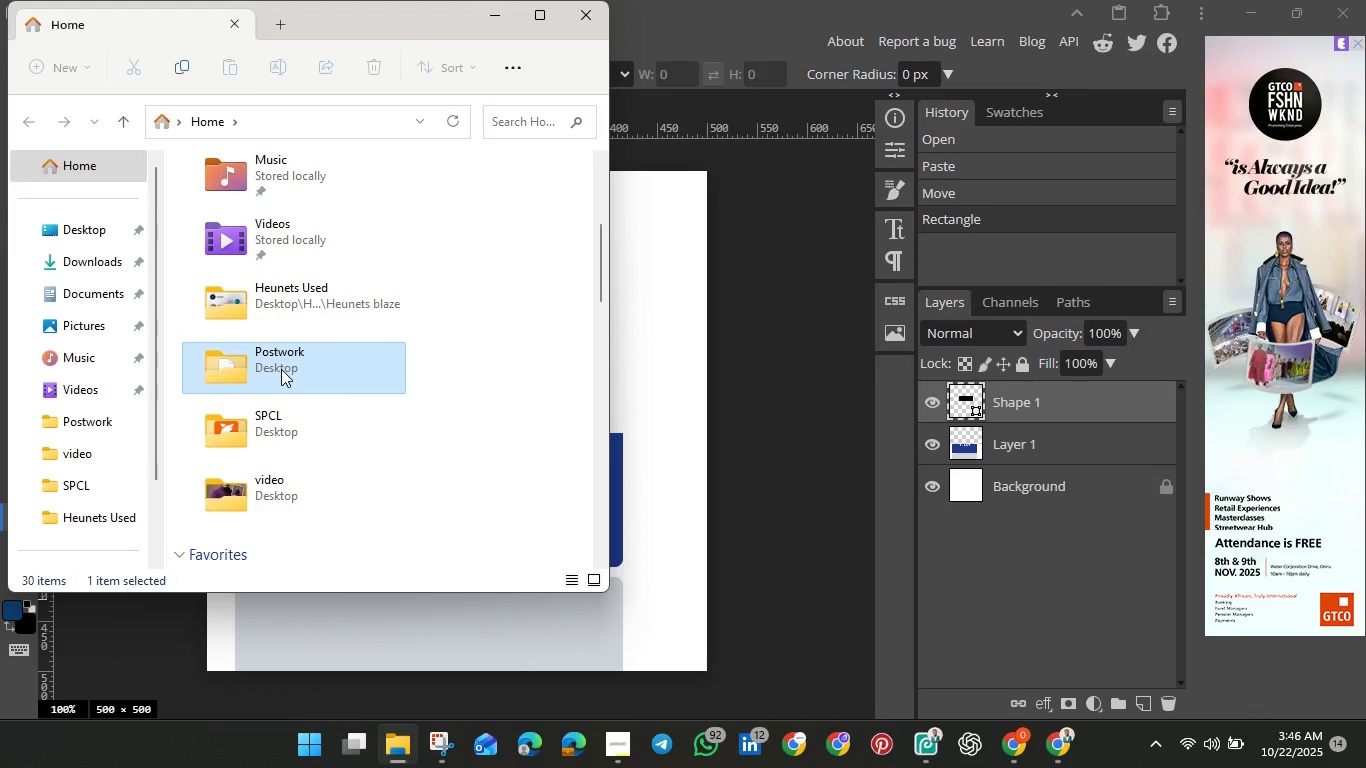 
double_click([281, 369])
 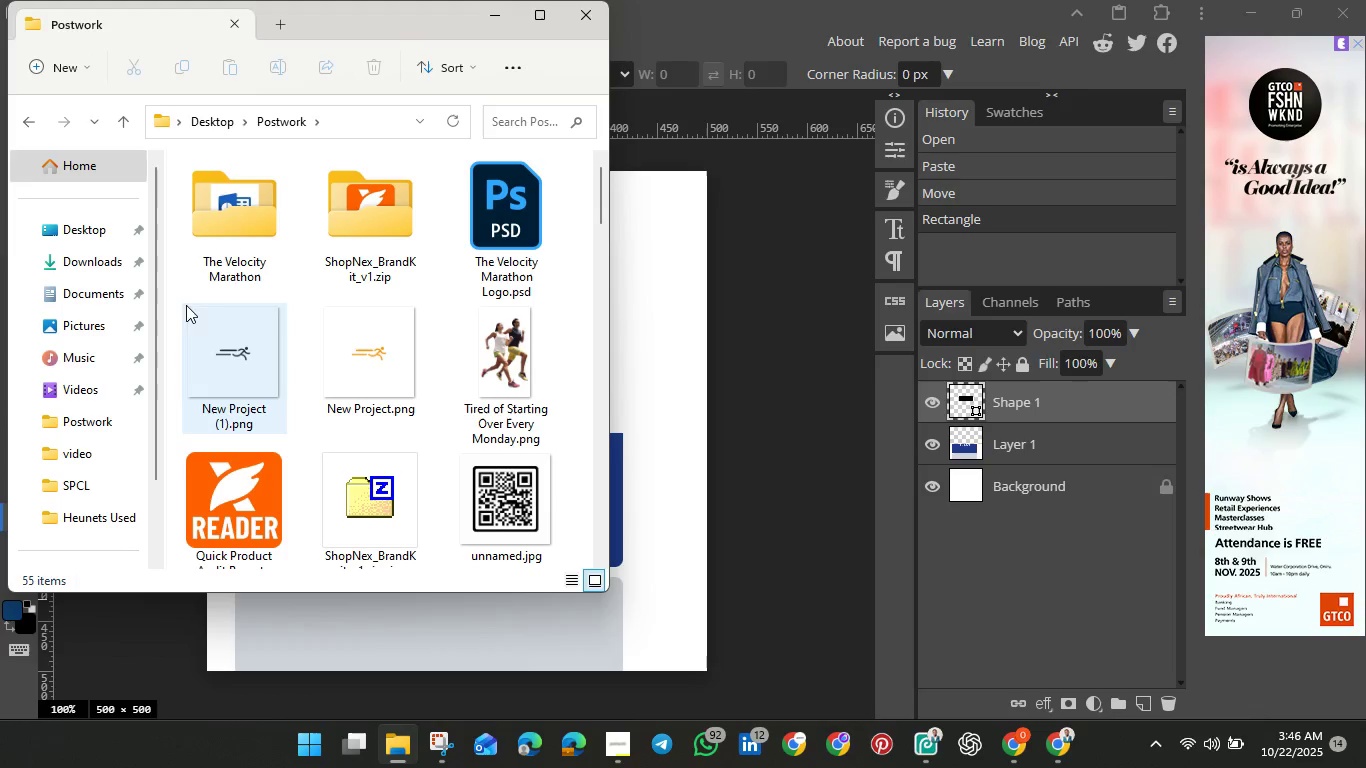 
right_click([186, 280])
 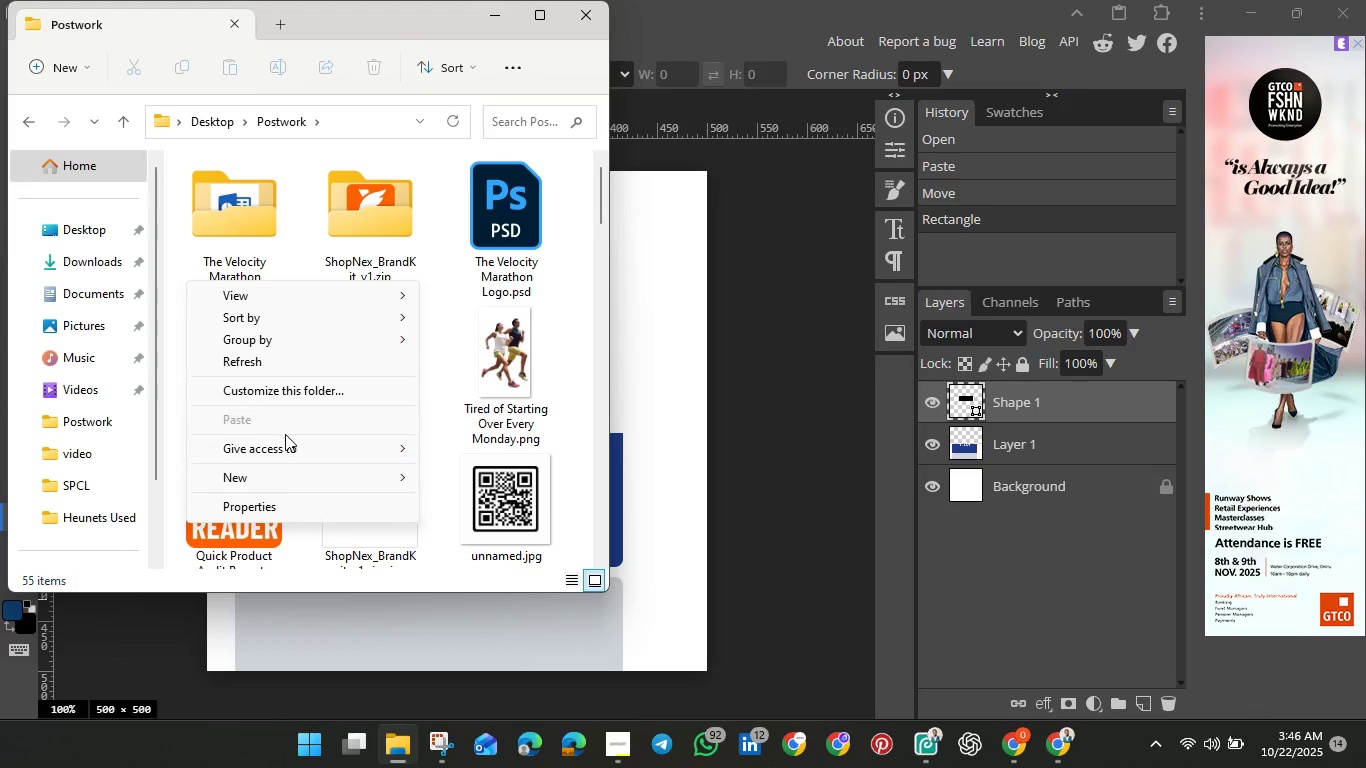 
mouse_move([293, 475])
 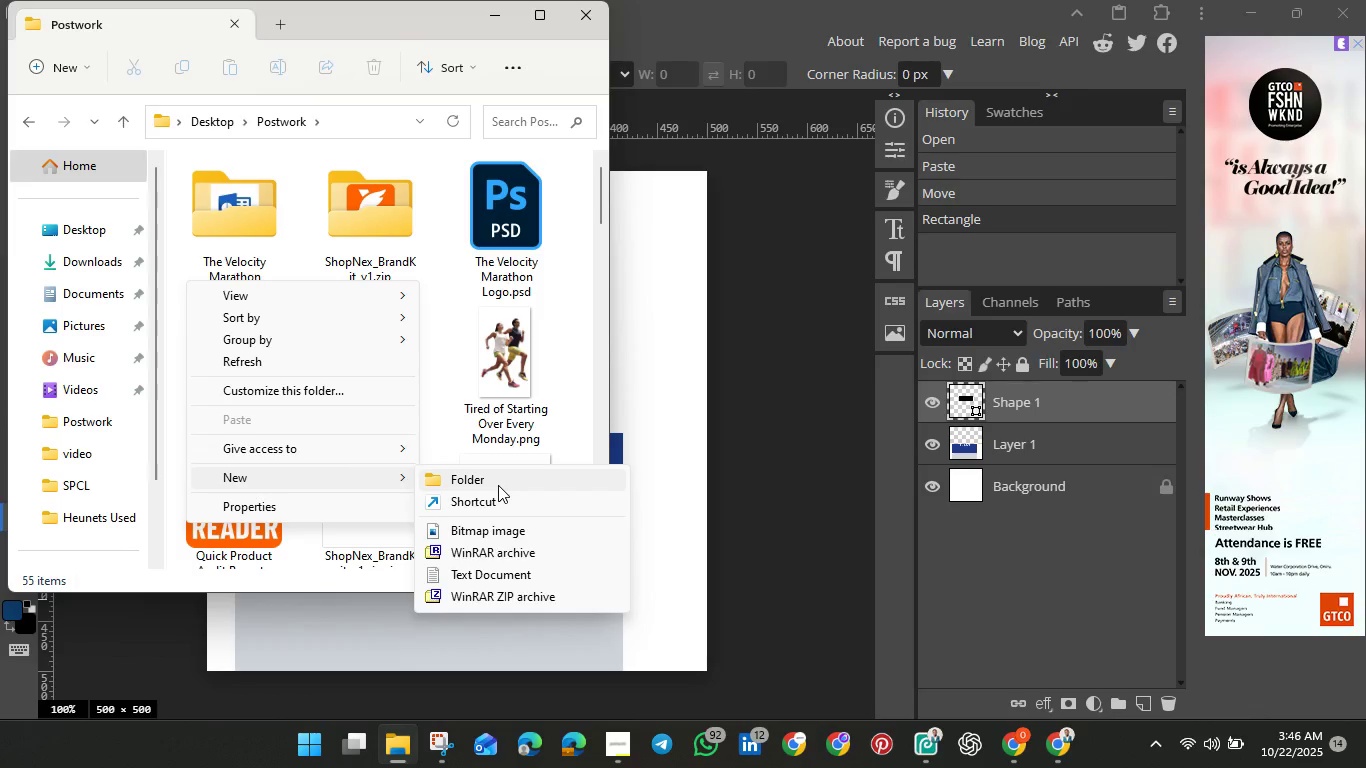 
left_click([498, 485])
 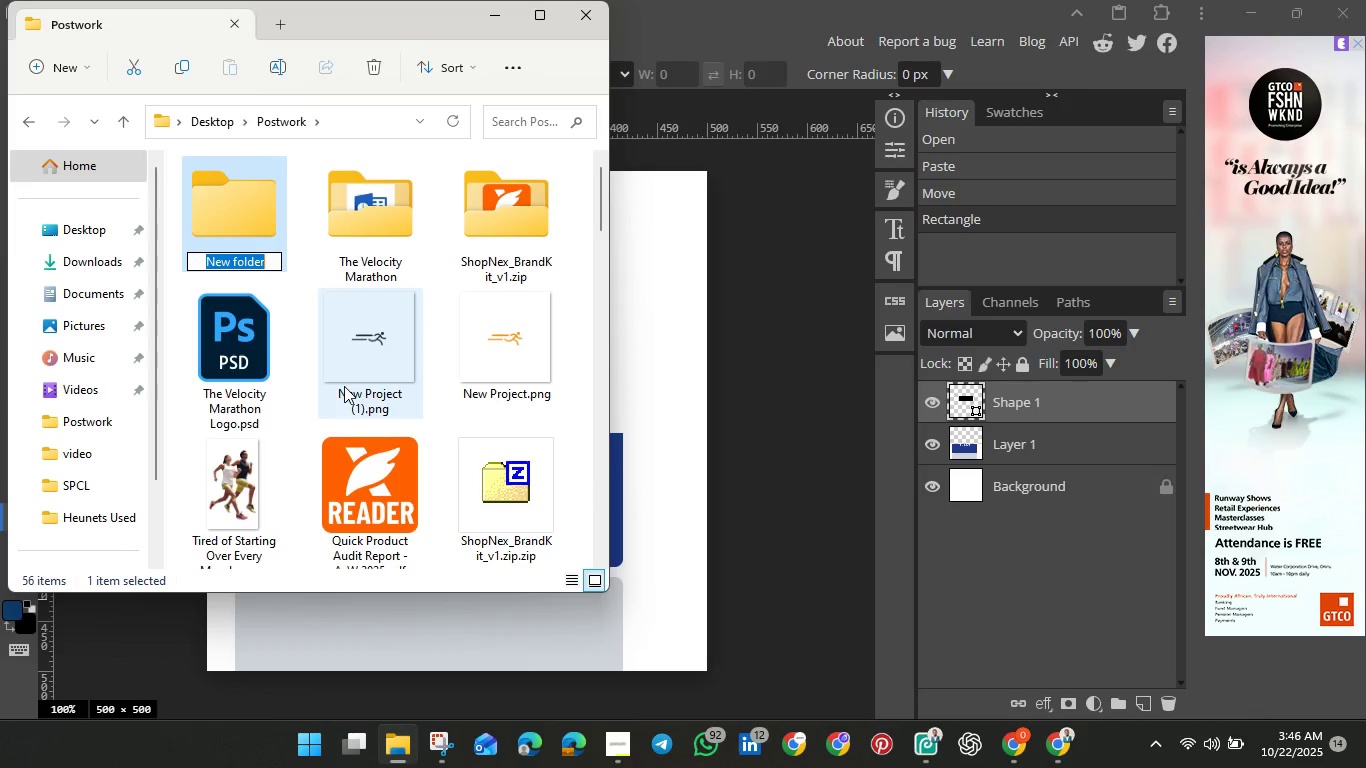 
key(Backspace)
 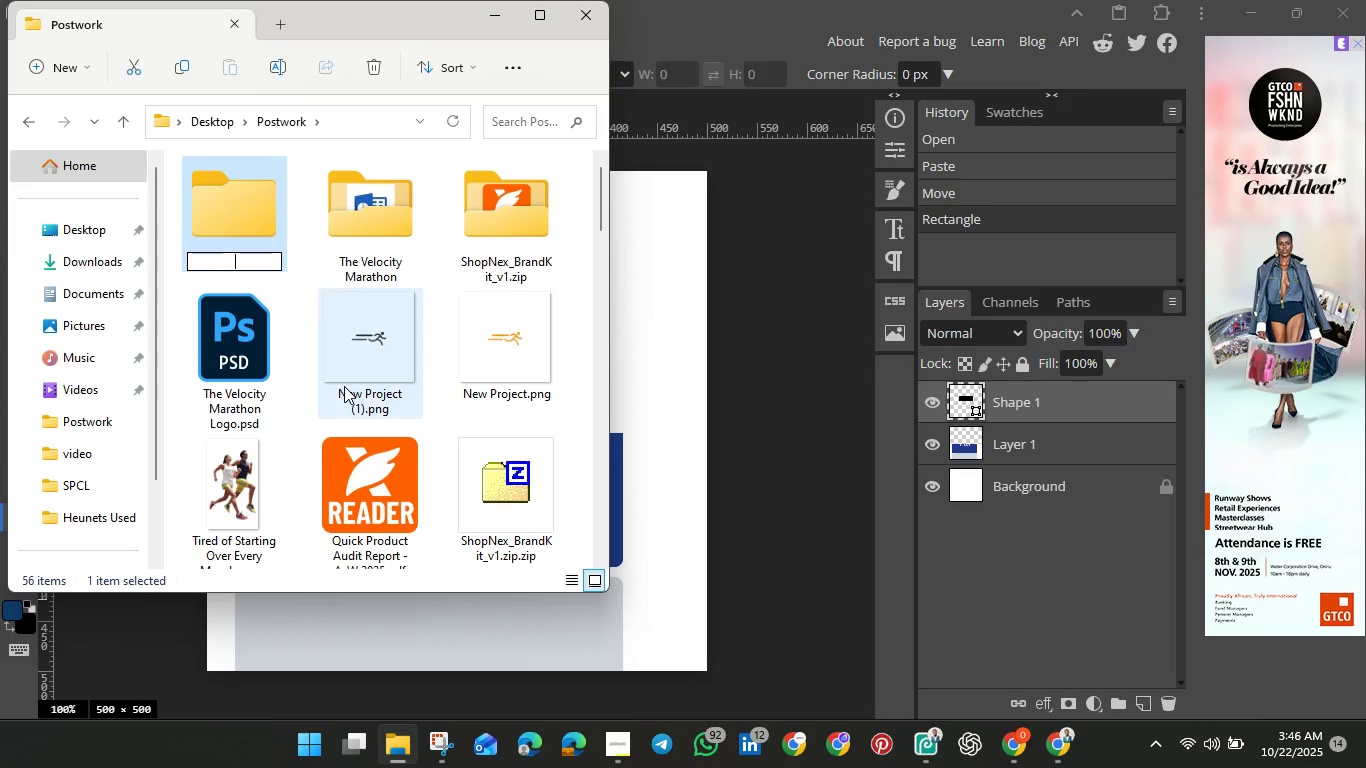 
wait(12.59)
 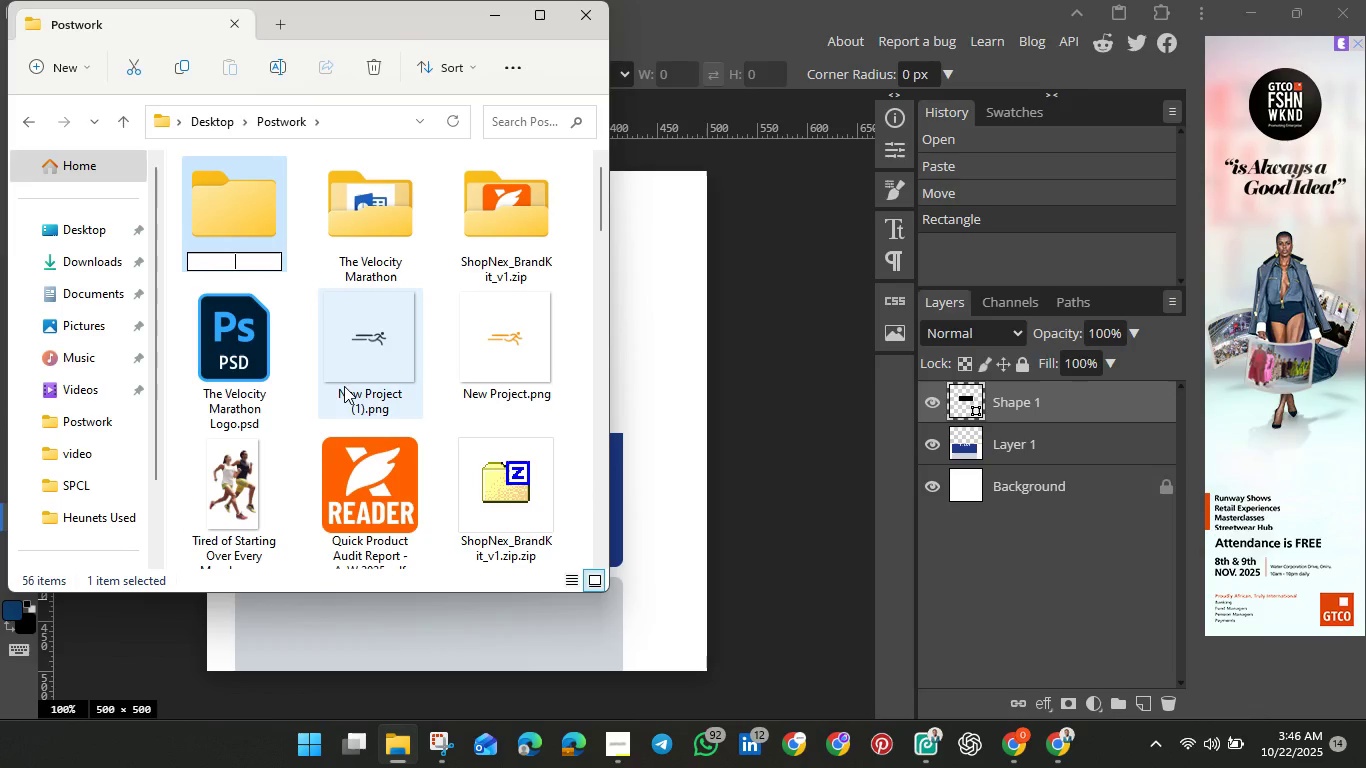 
type(The )
 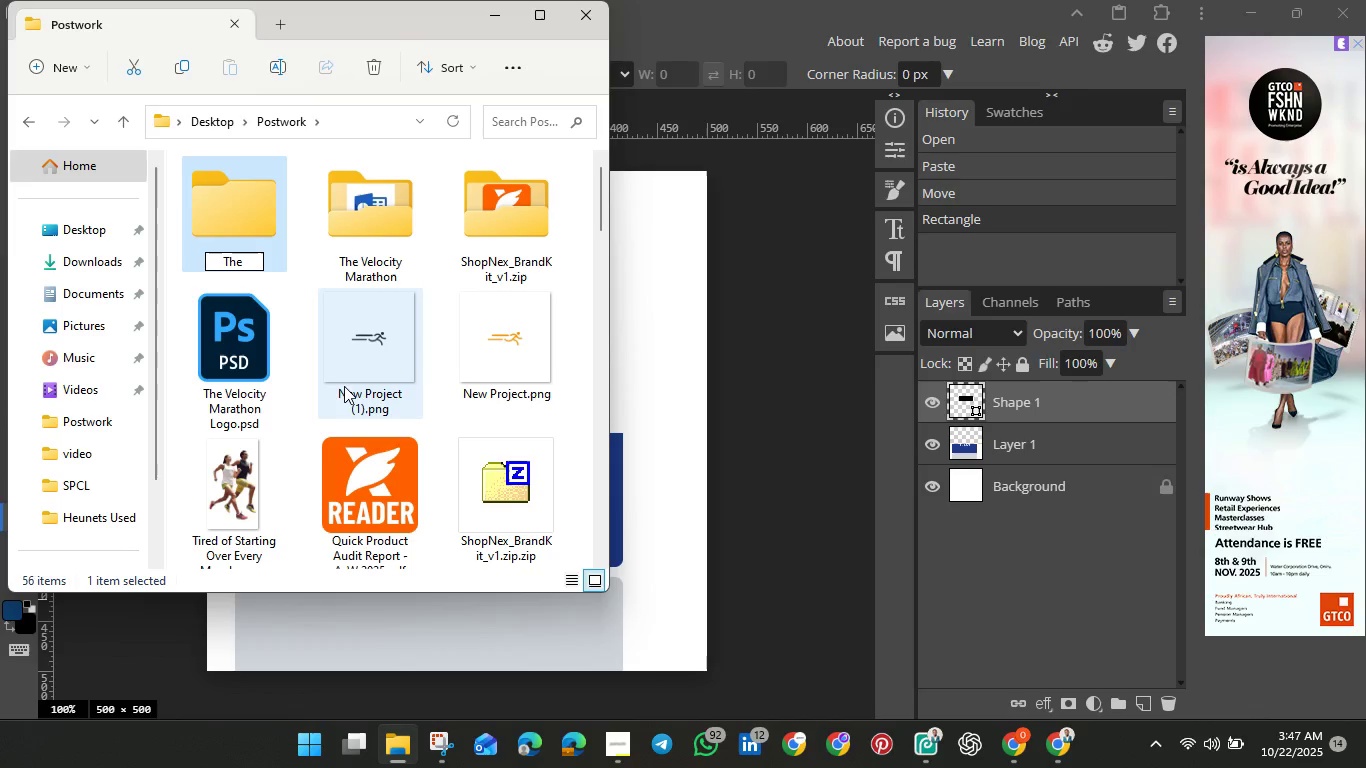 
key(Control+F)
 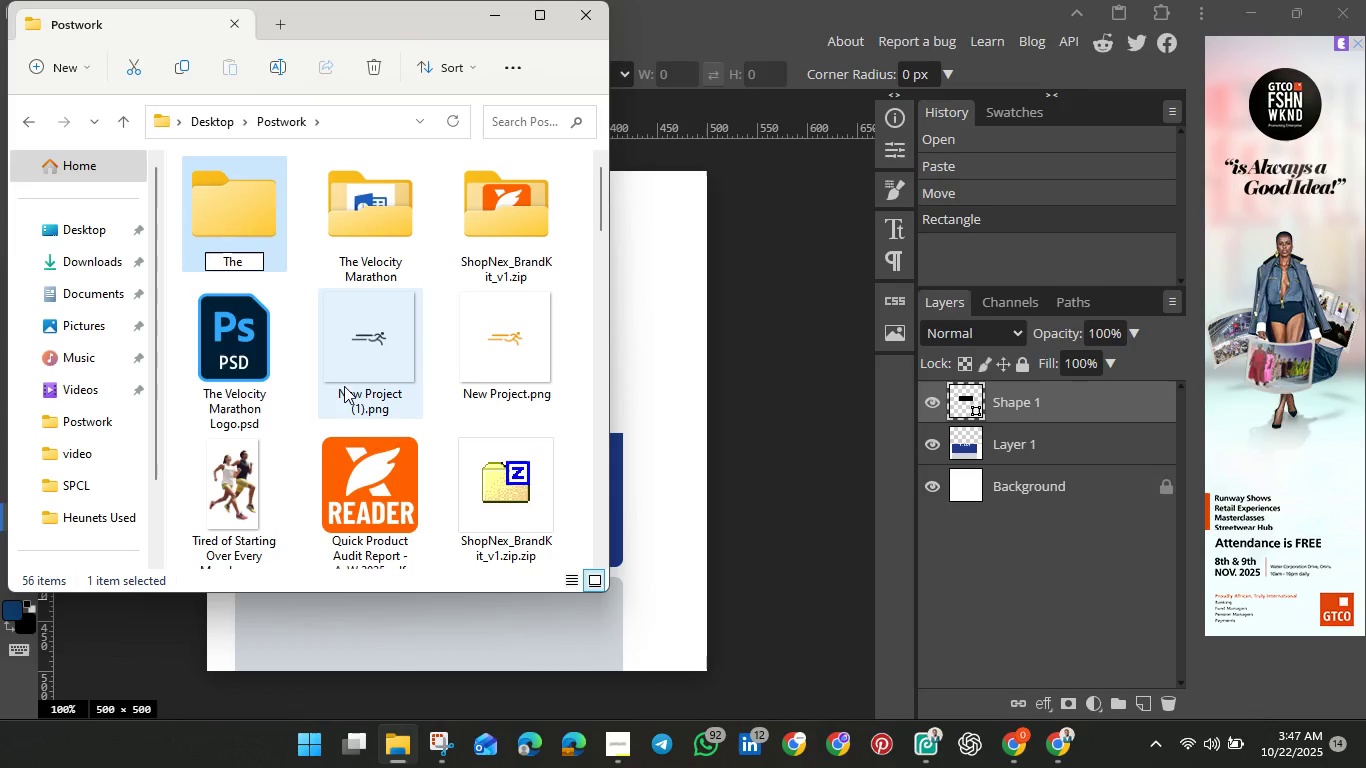 
type(amily )
 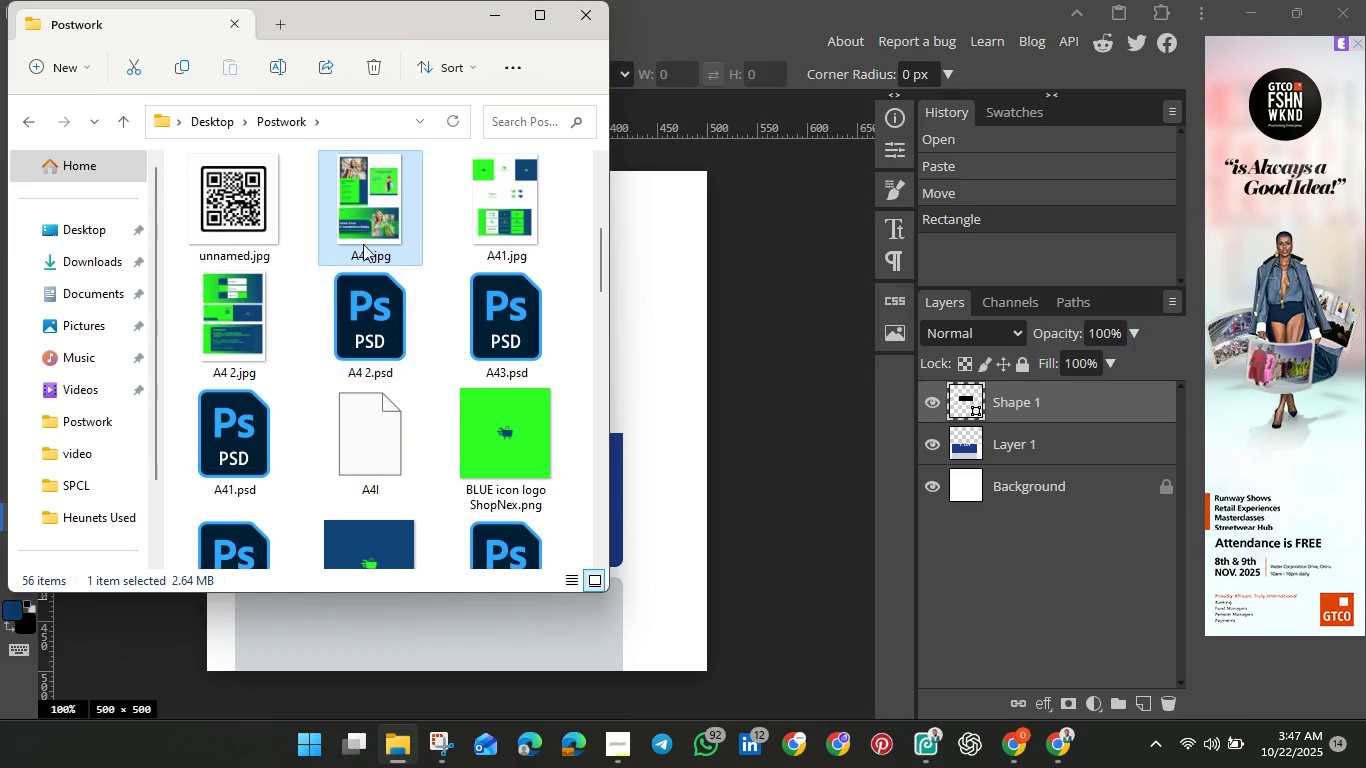 
scroll: coordinate [364, 242], scroll_direction: up, amount: 3.0
 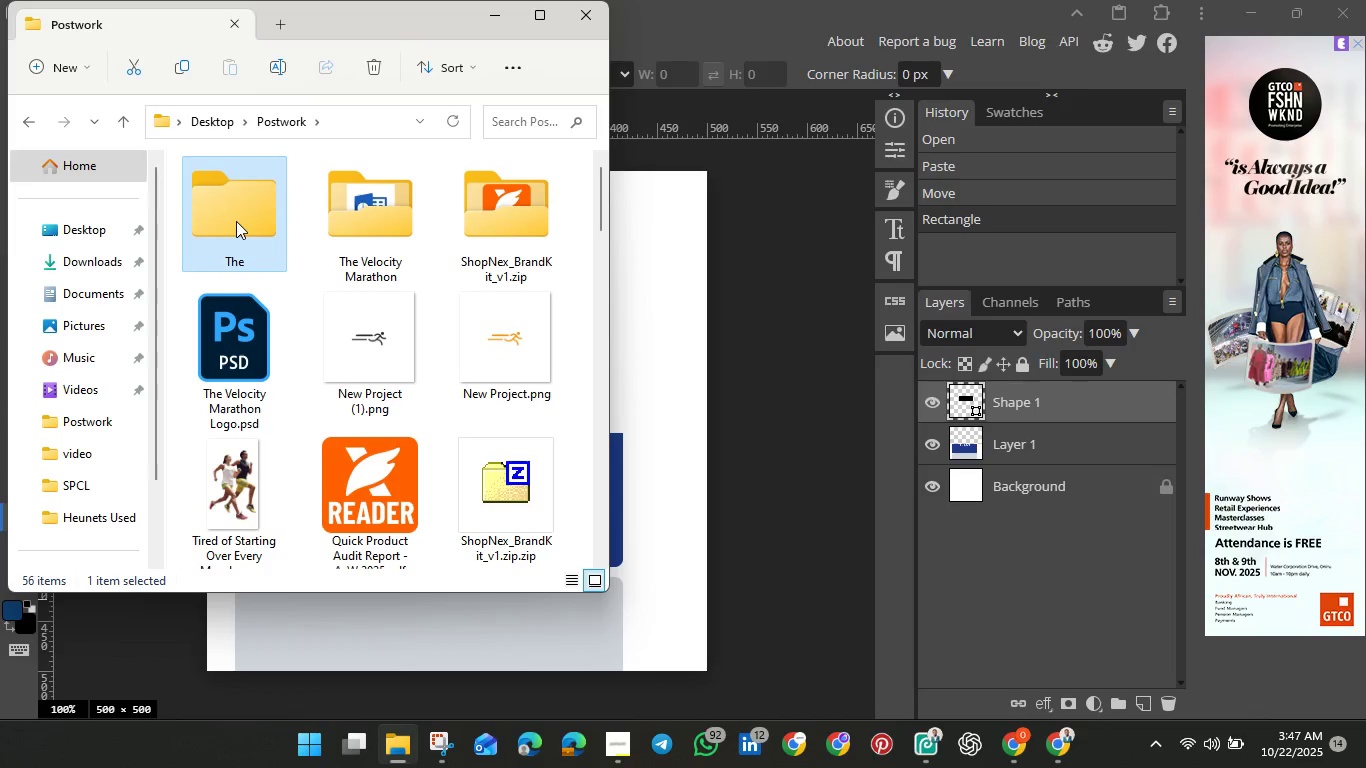 
double_click([236, 221])
 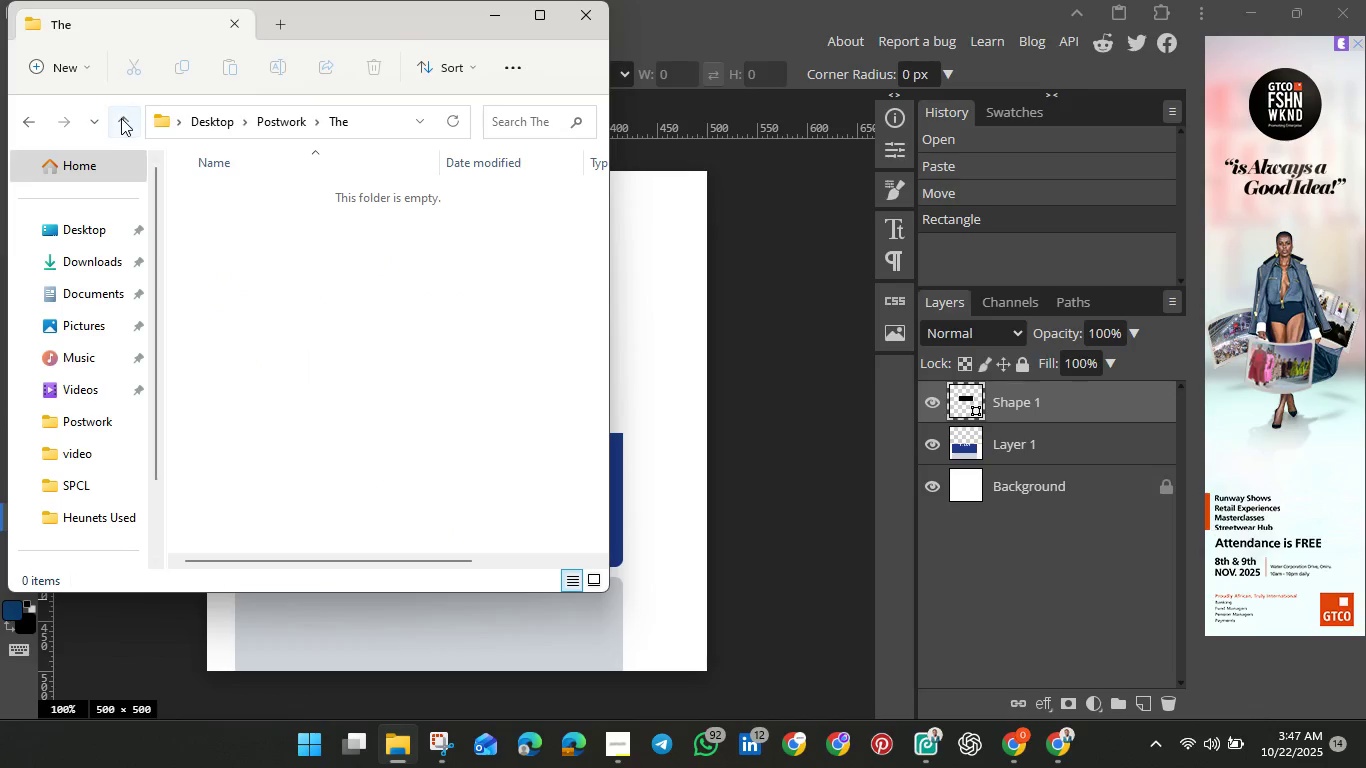 
left_click([121, 118])
 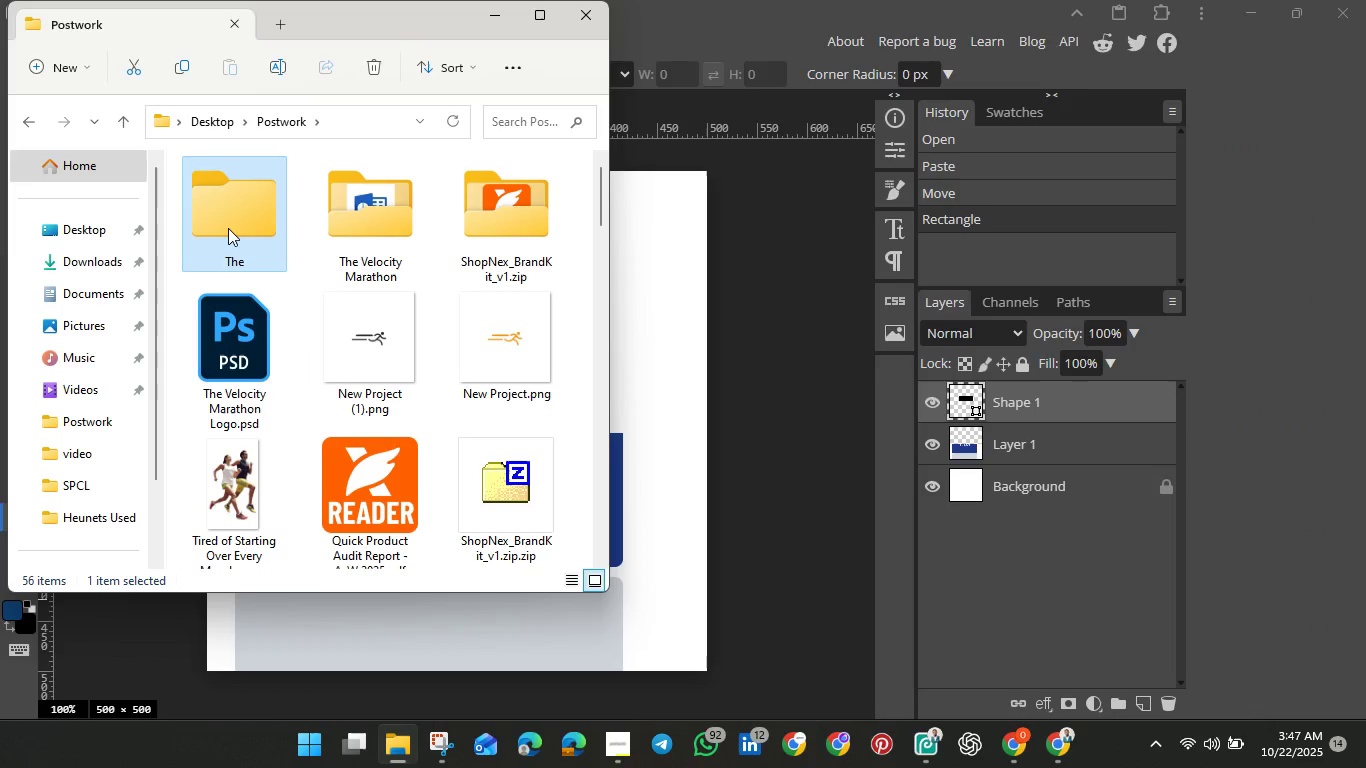 
right_click([228, 228])
 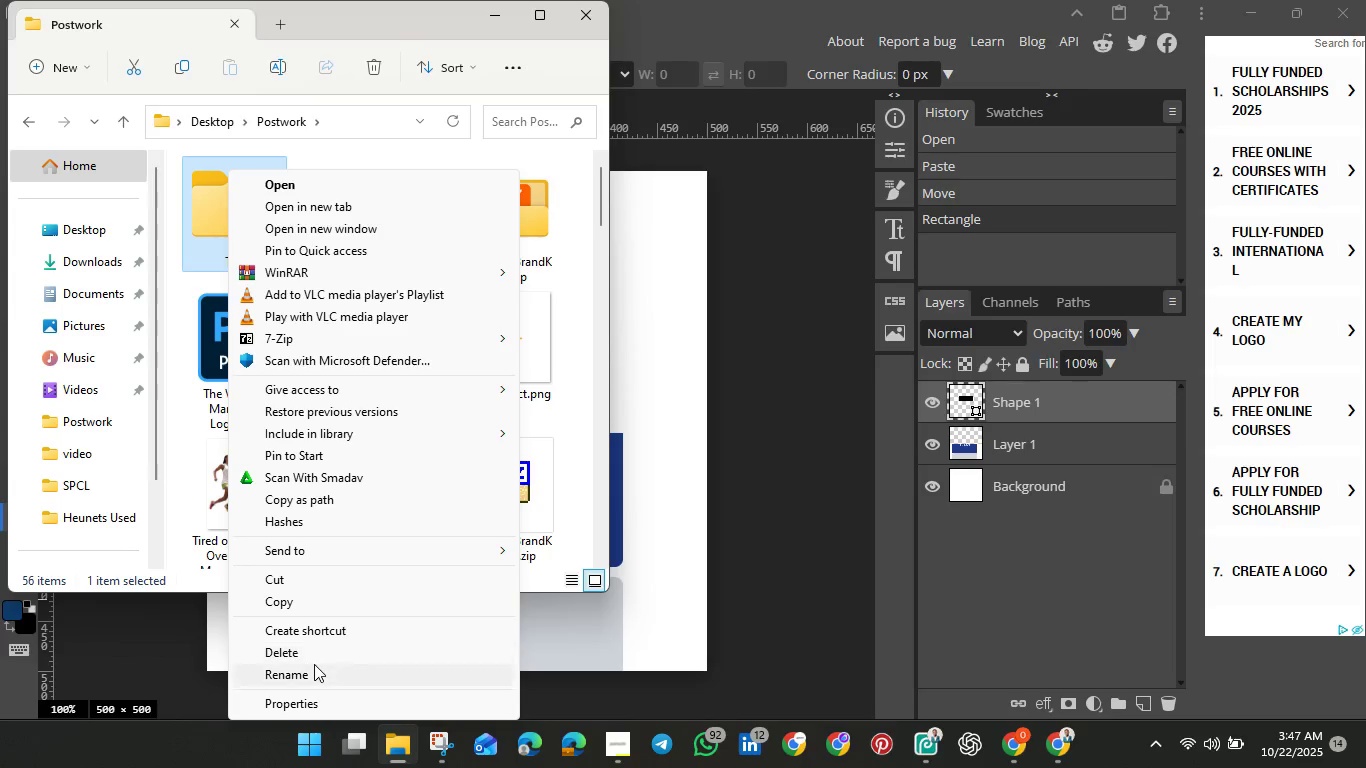 
left_click([313, 669])
 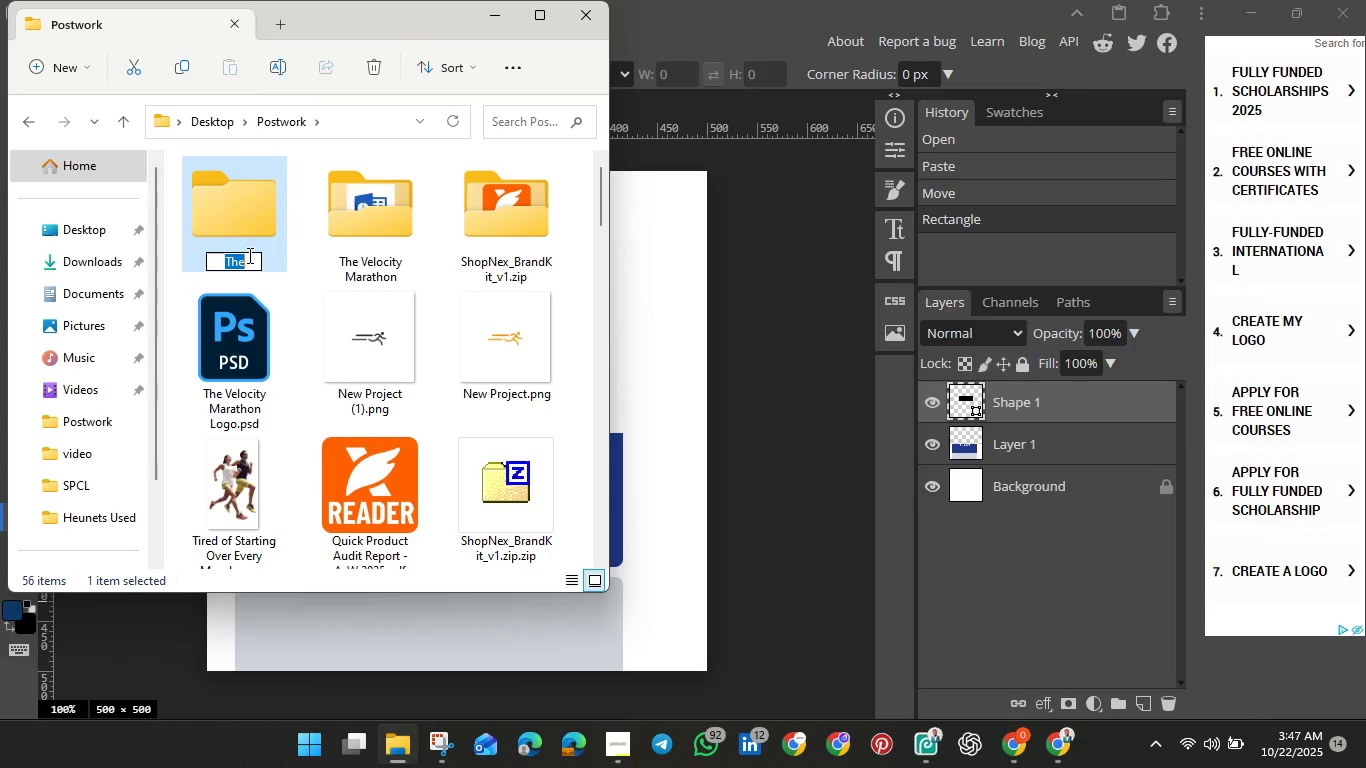 
left_click([248, 255])
 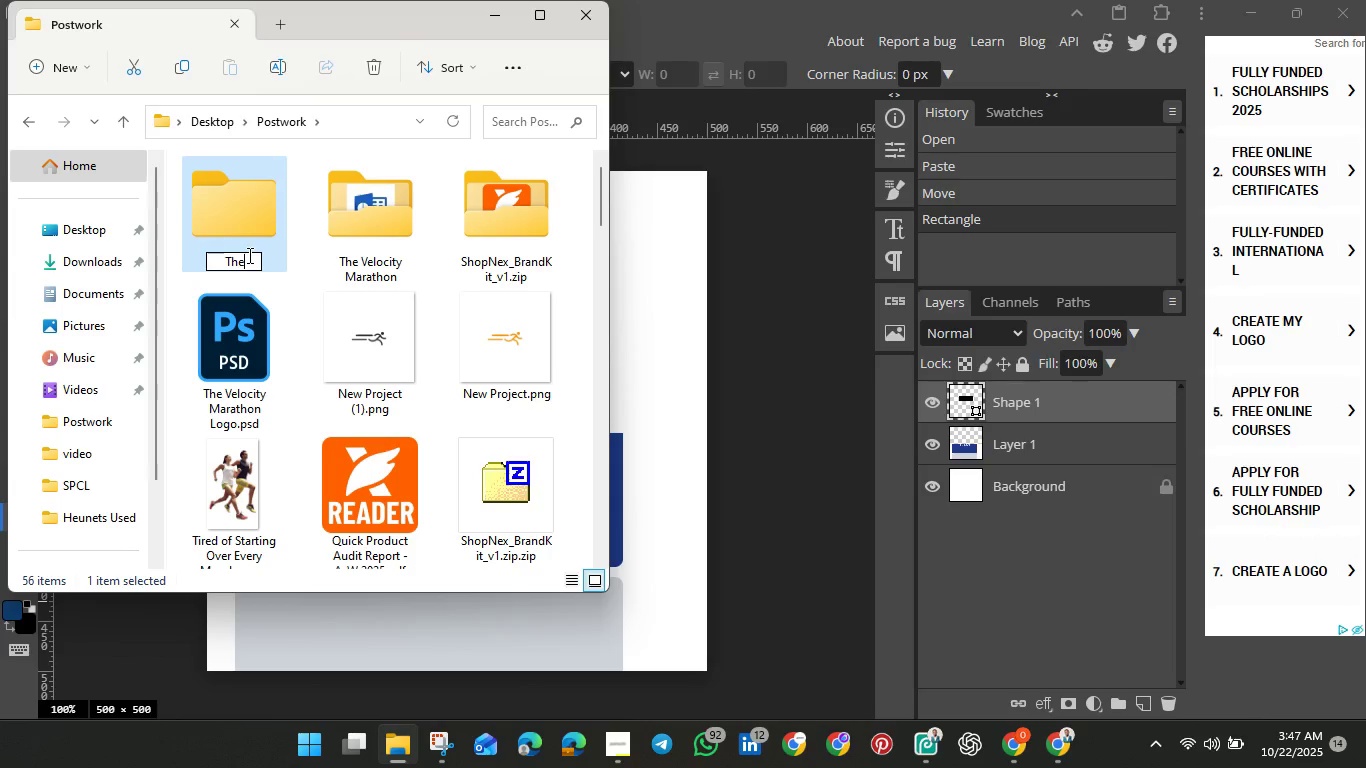 
type( Family Care Compass)
 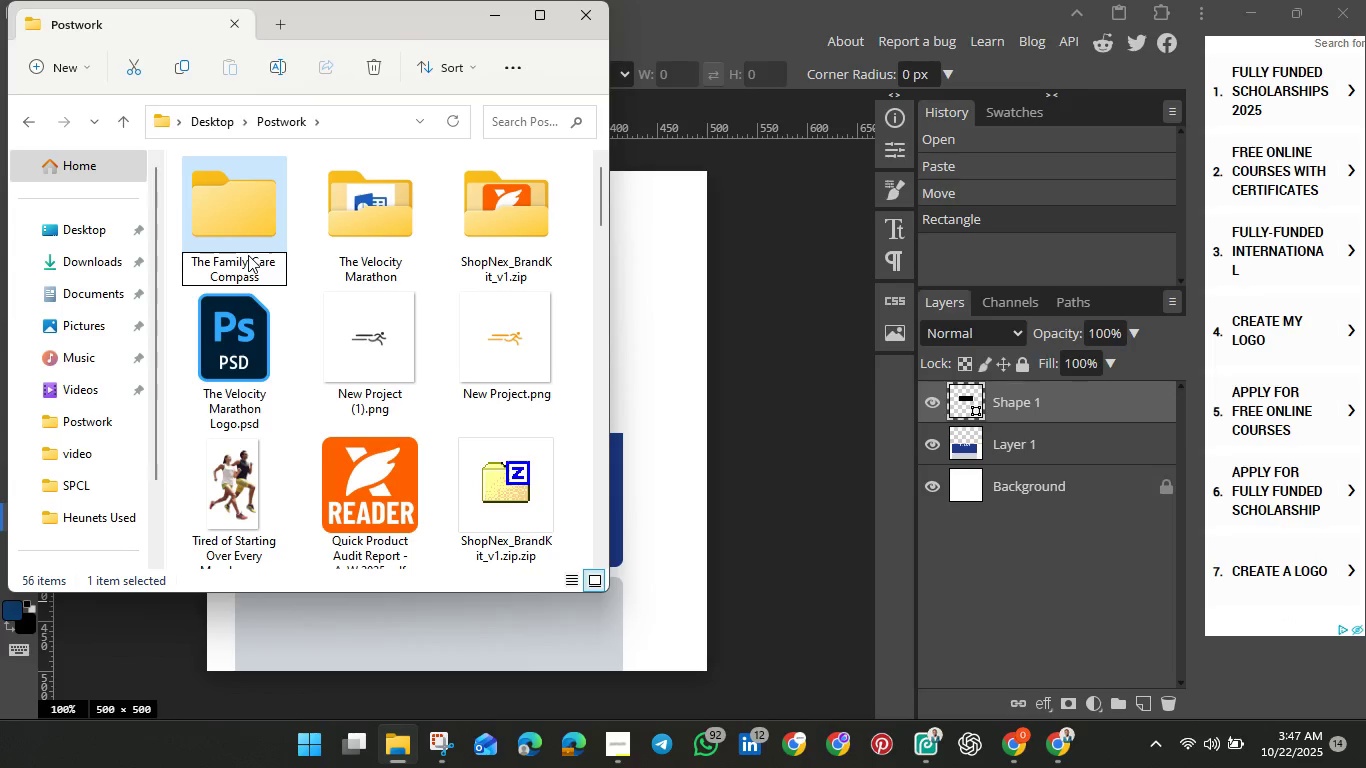 
key(Enter)
 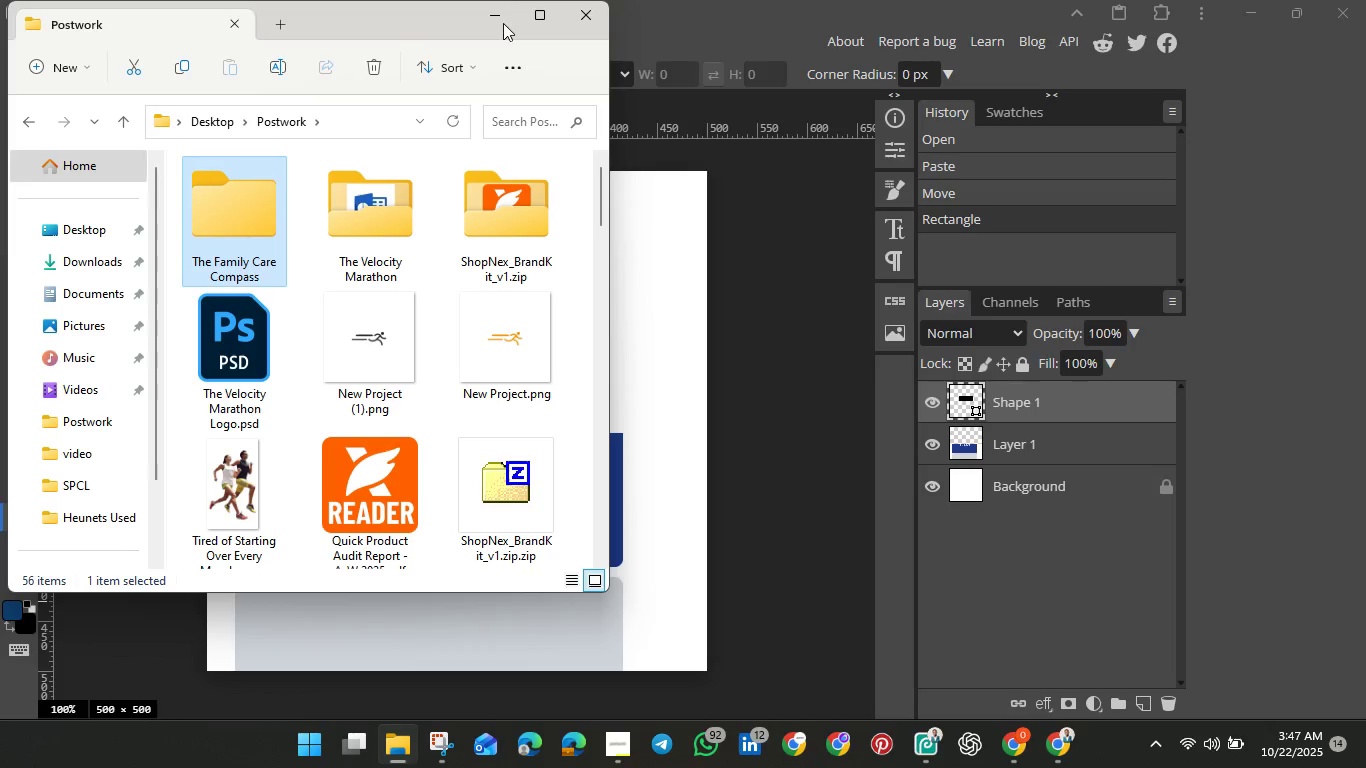 
left_click([503, 22])
 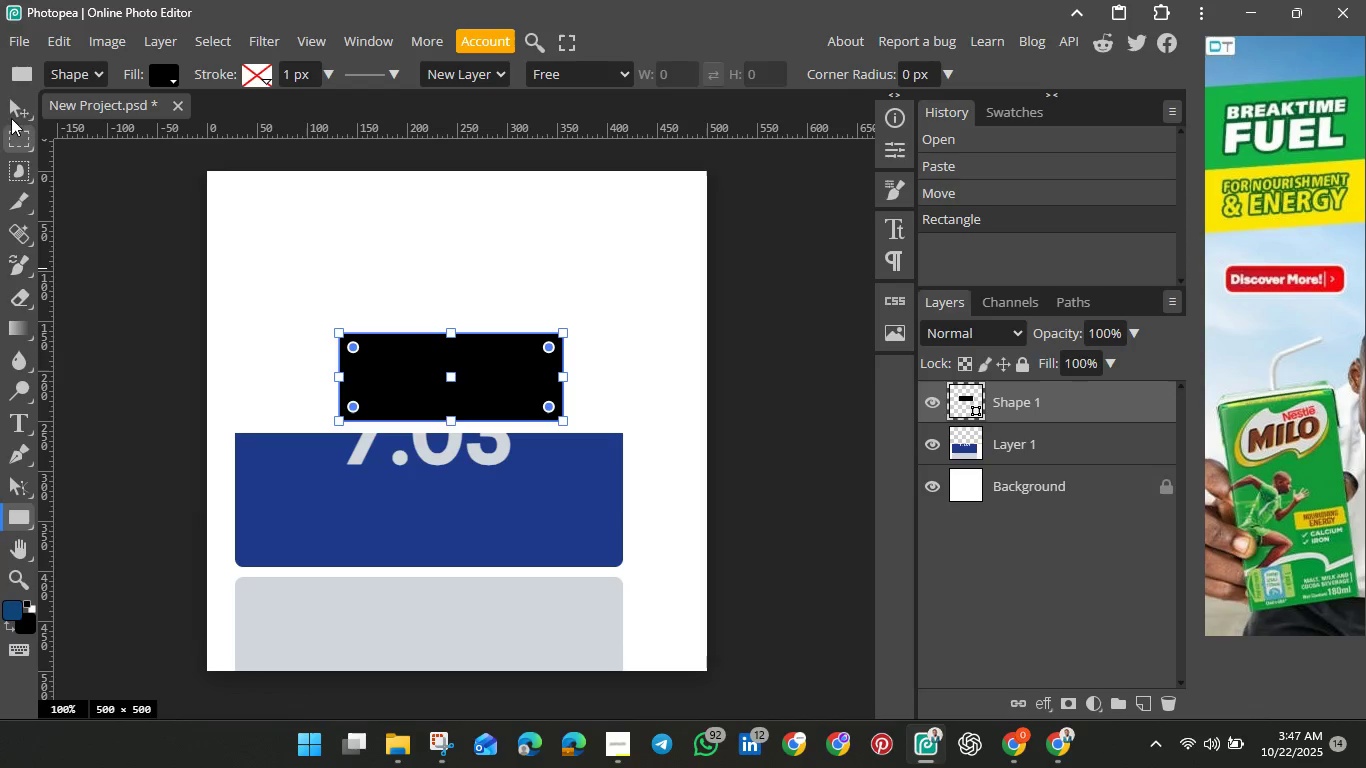 
left_click([6, 97])
 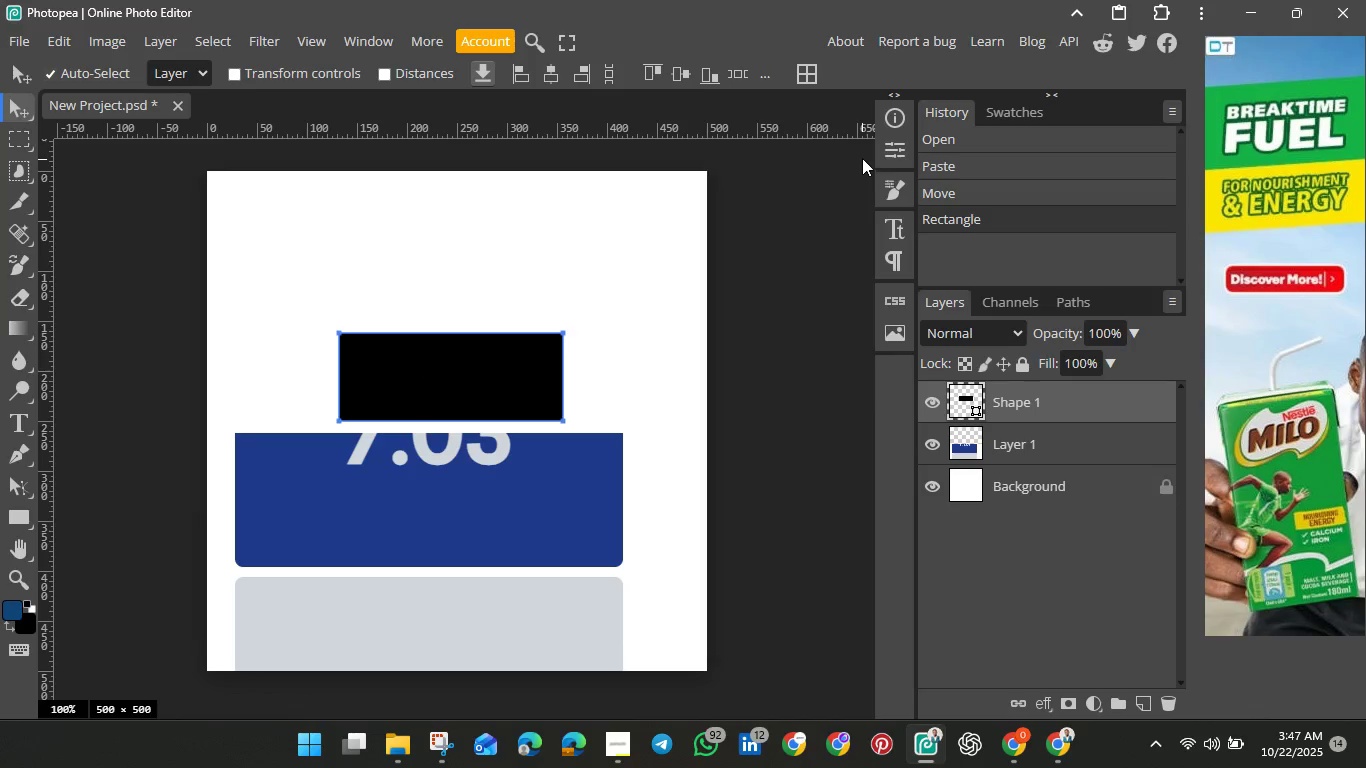 
left_click([887, 146])
 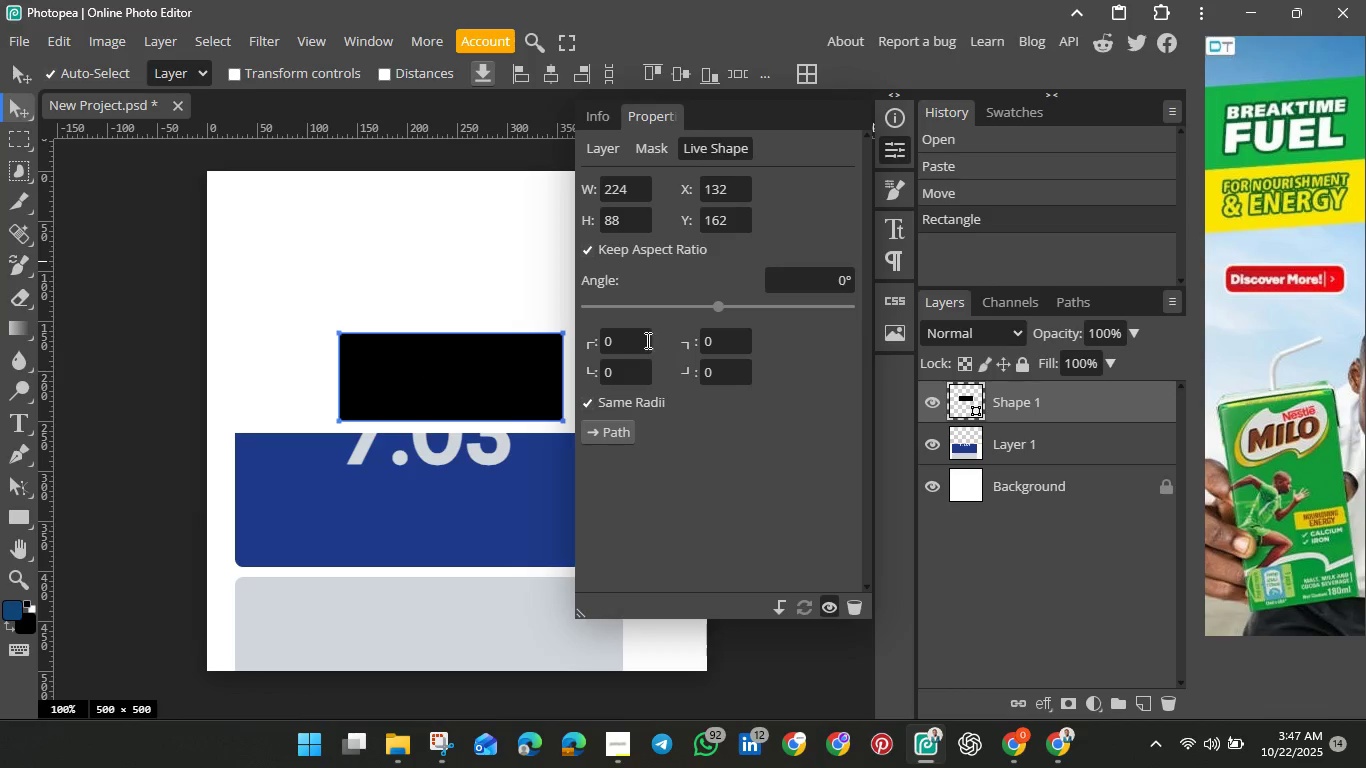 
left_click([637, 335])
 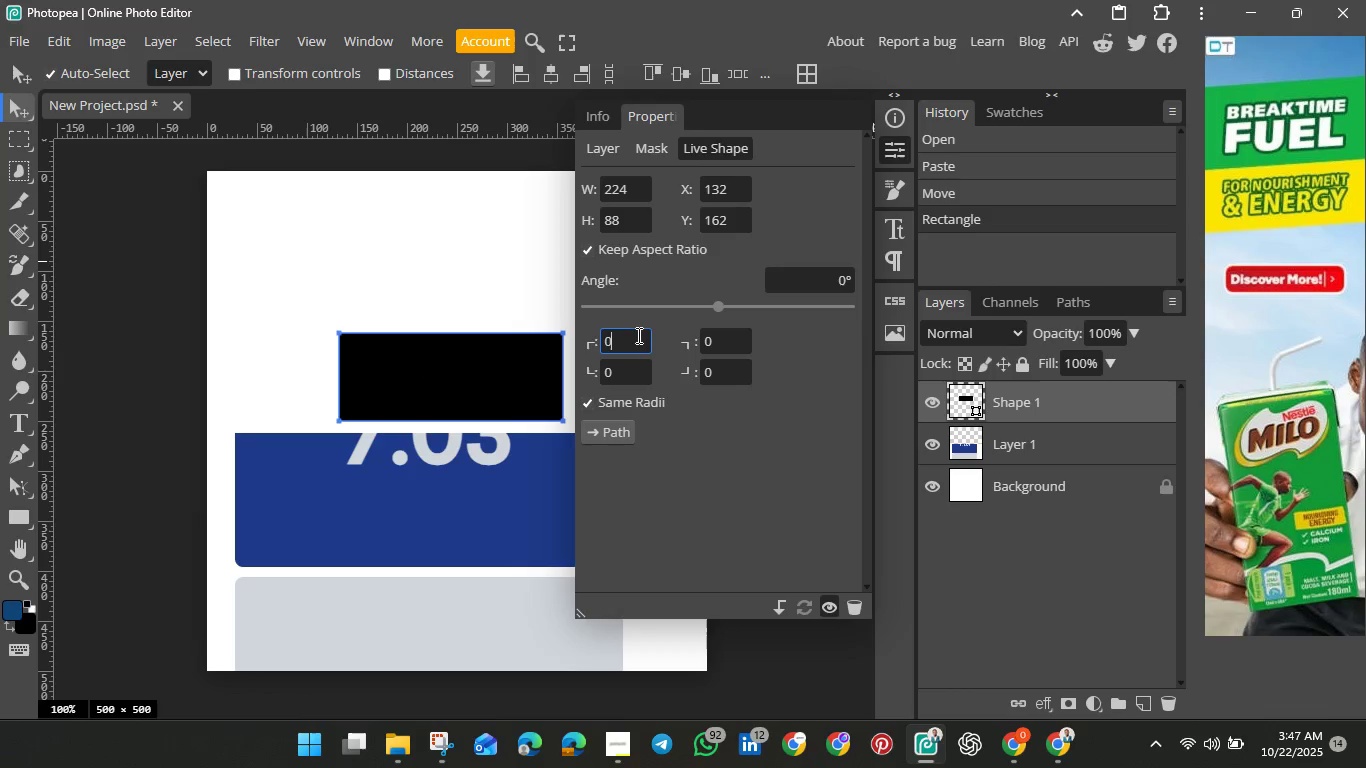 
key(Backspace)
type(20)
 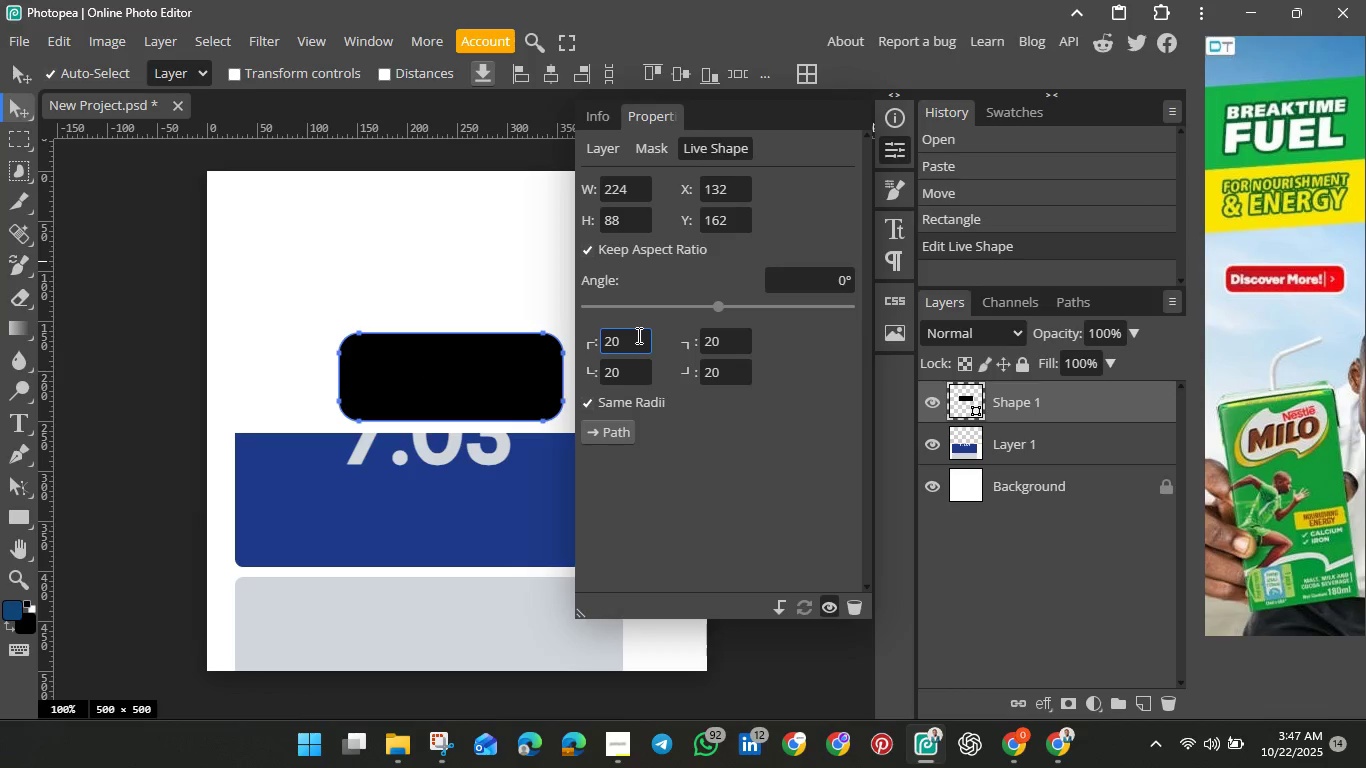 
hold_key(key=Enter, duration=0.39)
 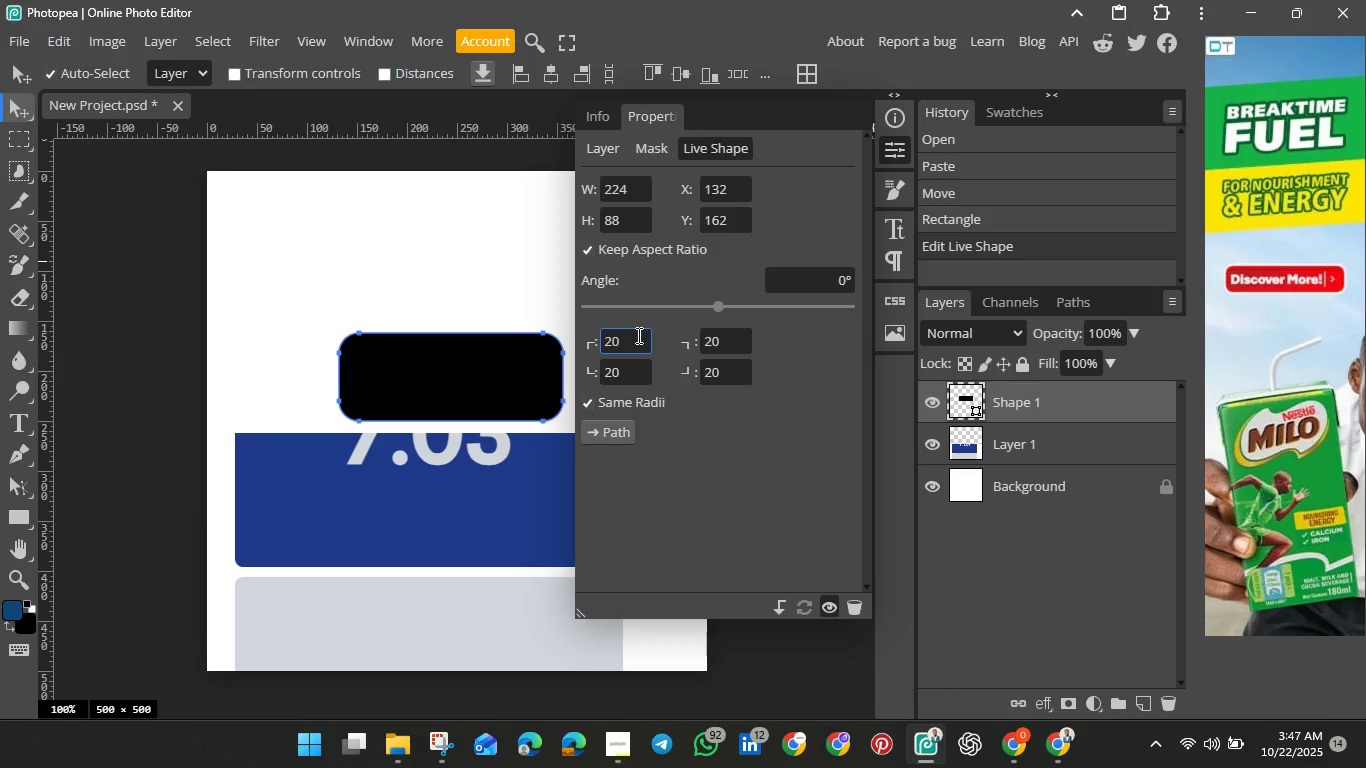 
left_click([637, 335])
 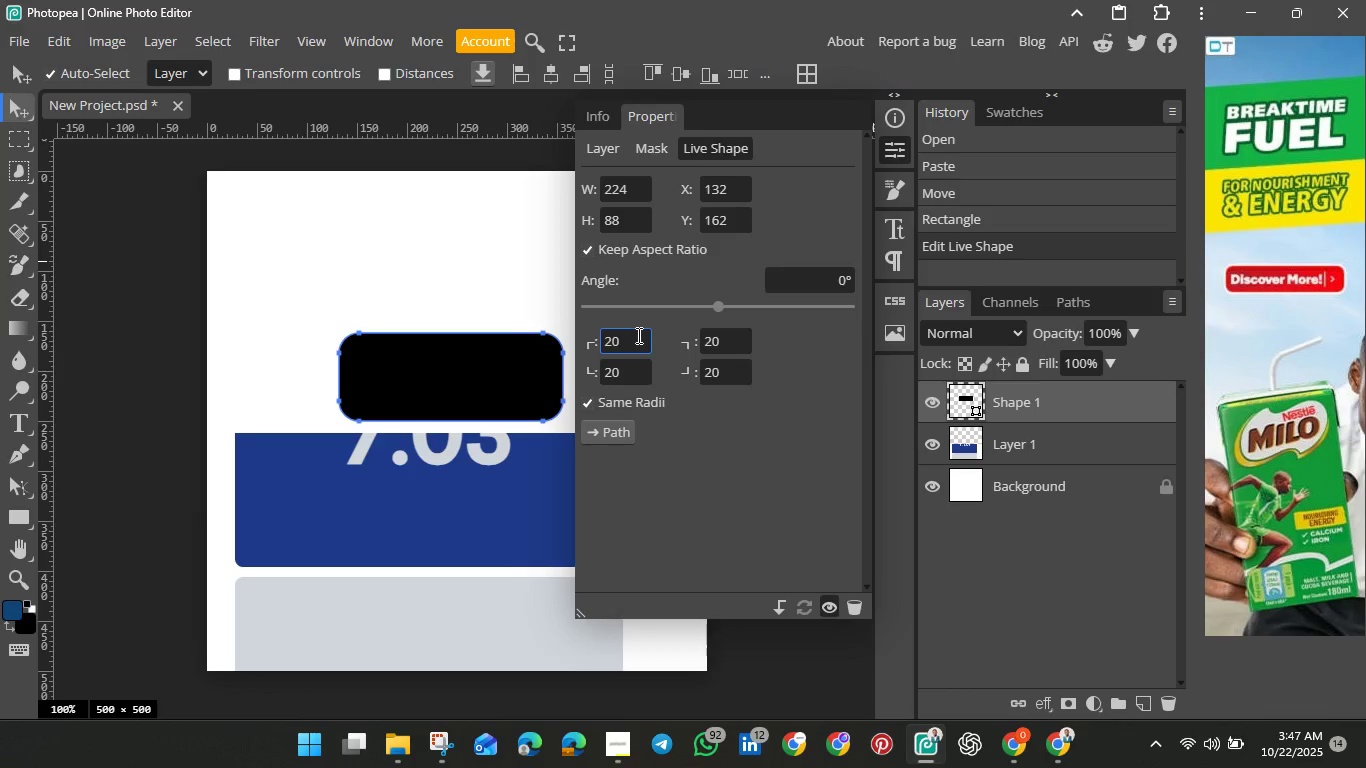 
hold_key(key=Backspace, duration=0.73)
 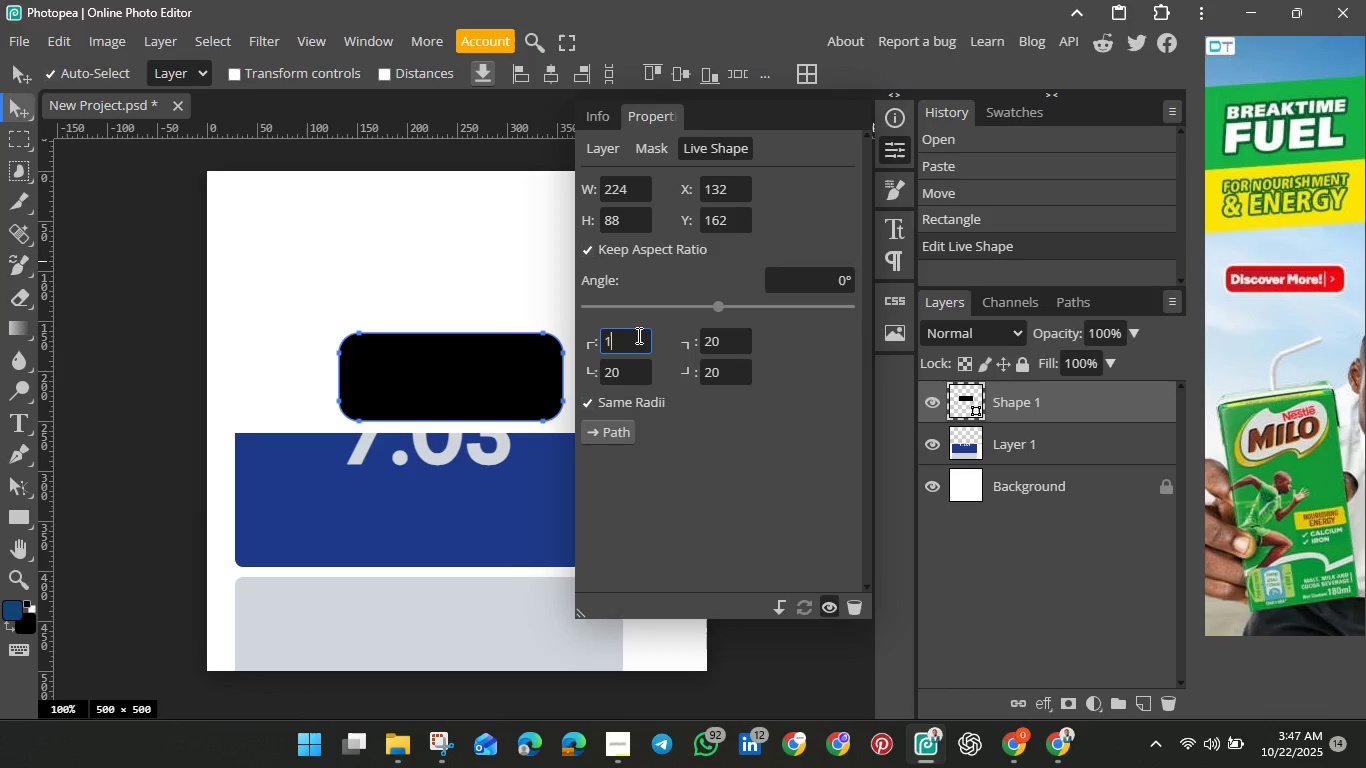 
type(10)
 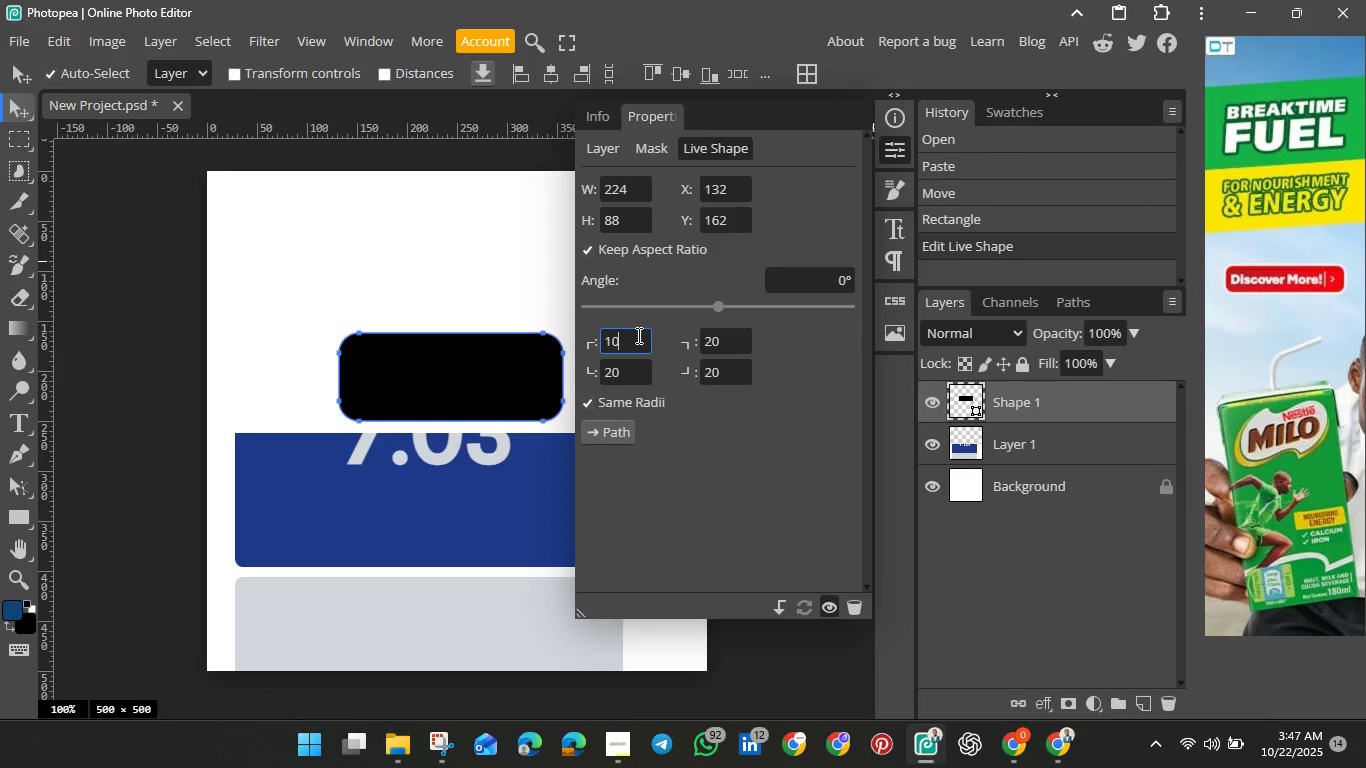 
key(Enter)
 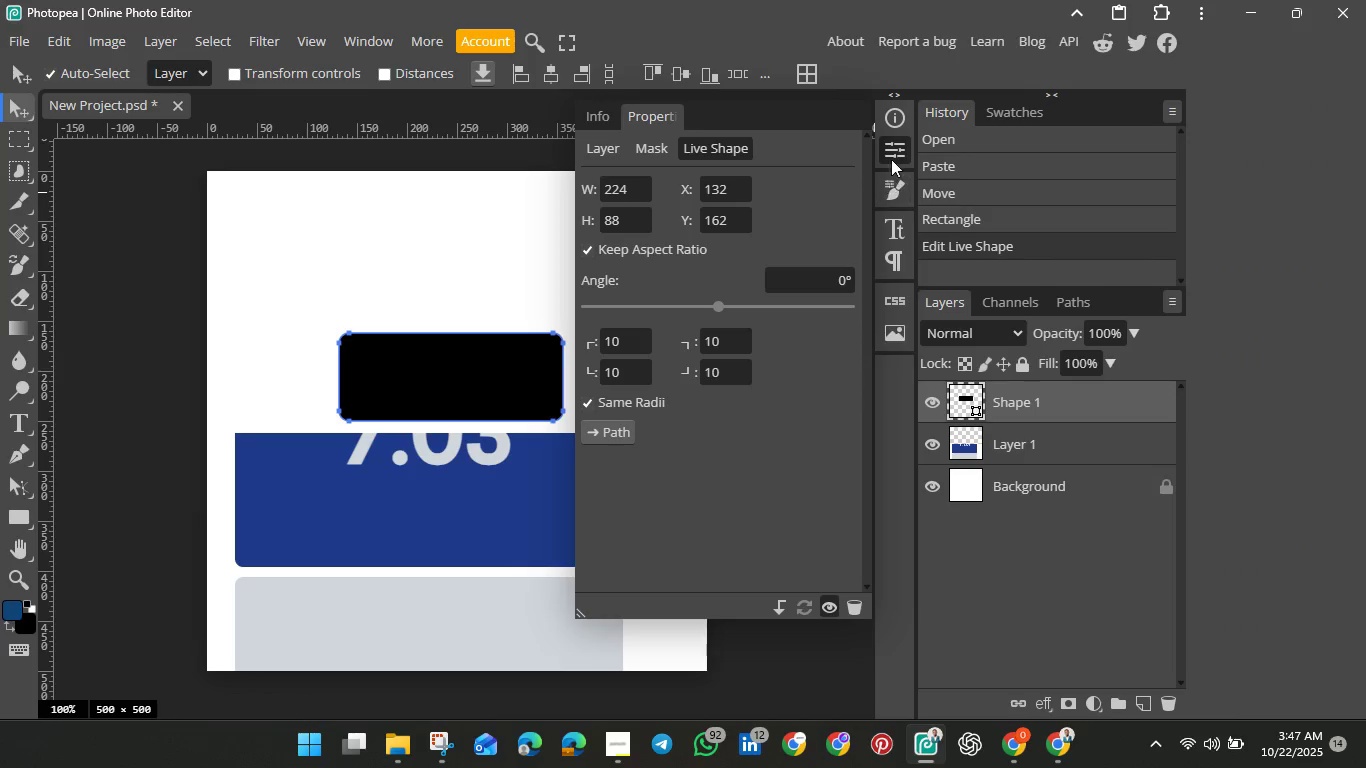 
wait(7.25)
 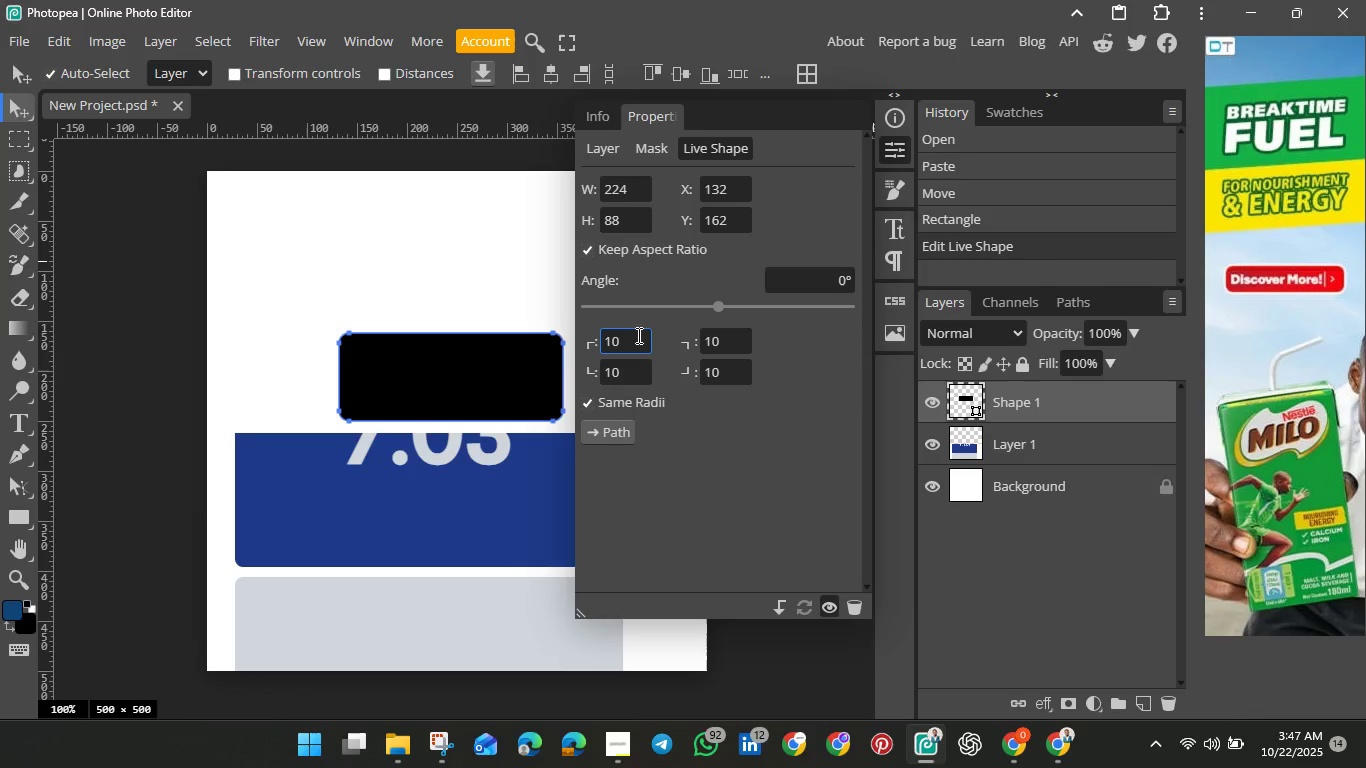 
left_click([604, 147])
 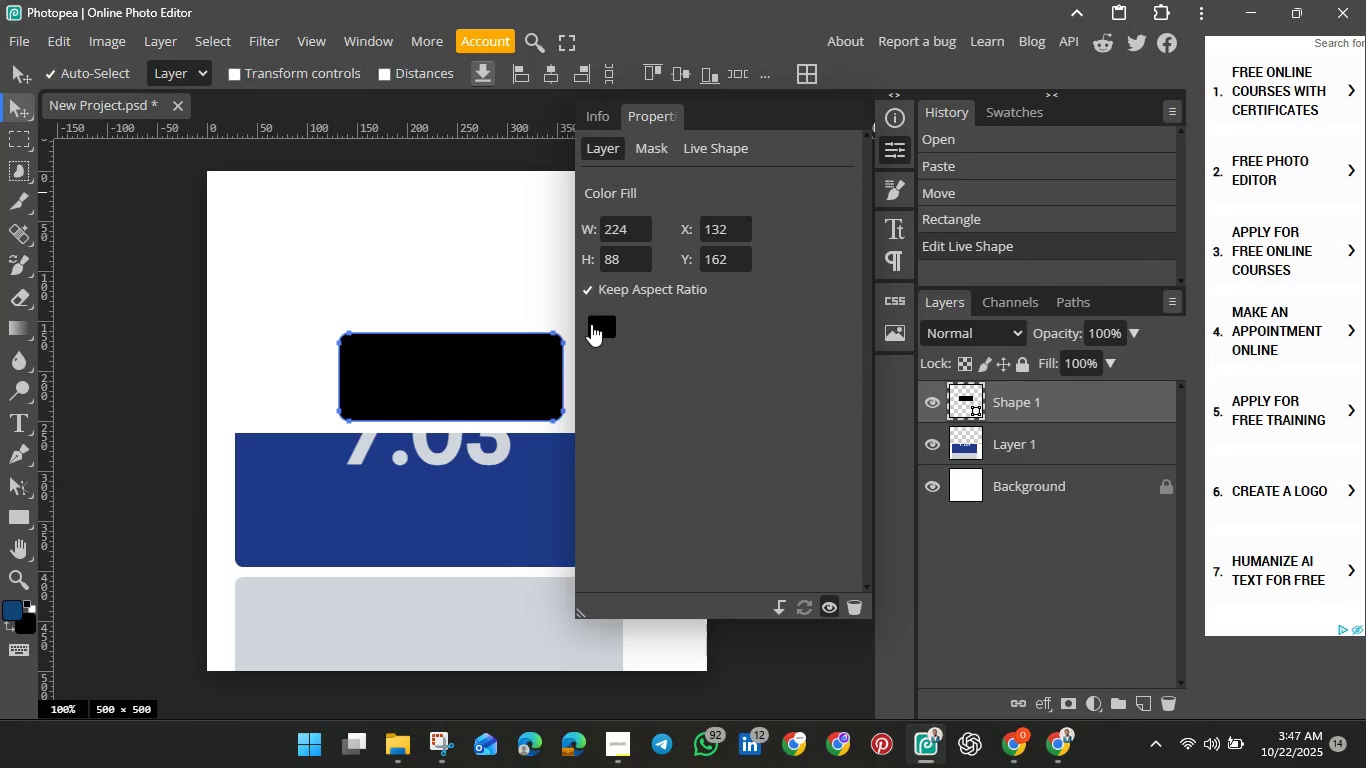 
left_click([592, 324])
 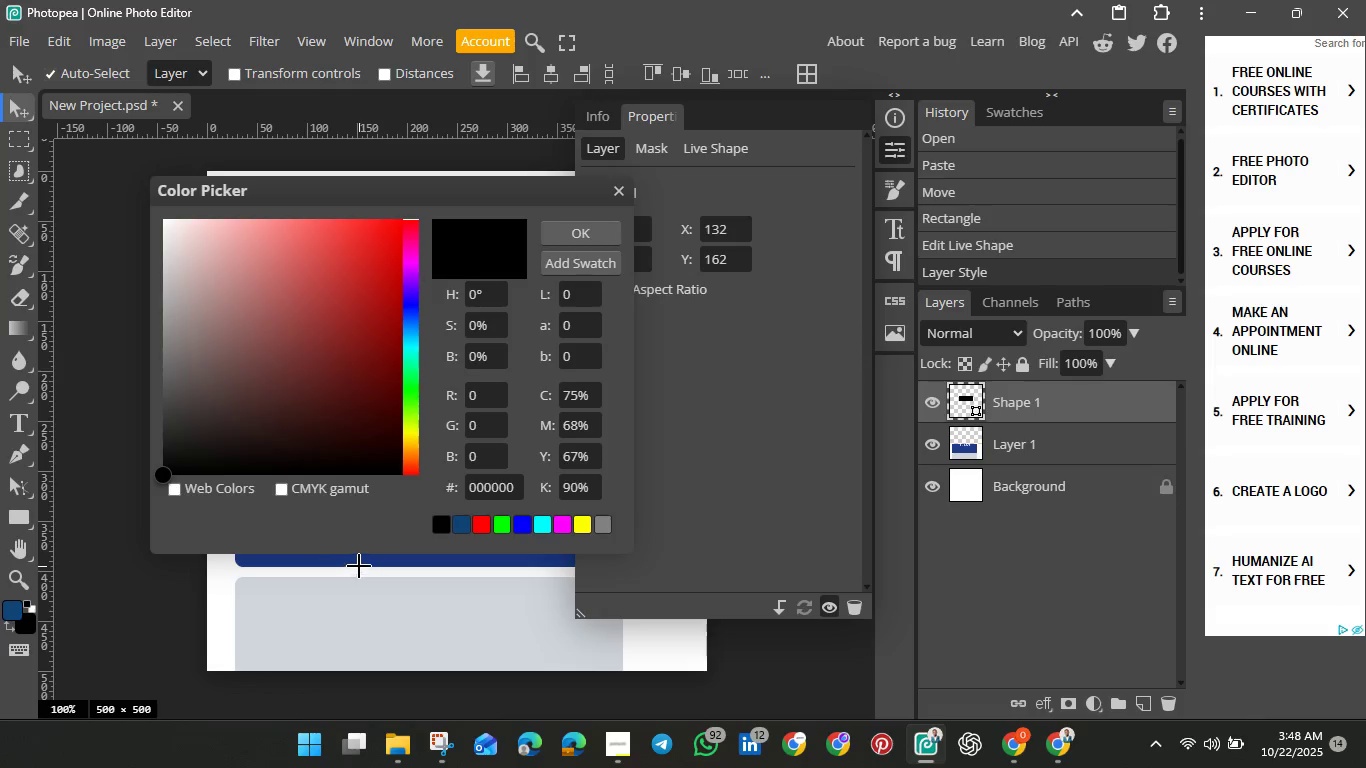 
left_click([359, 563])
 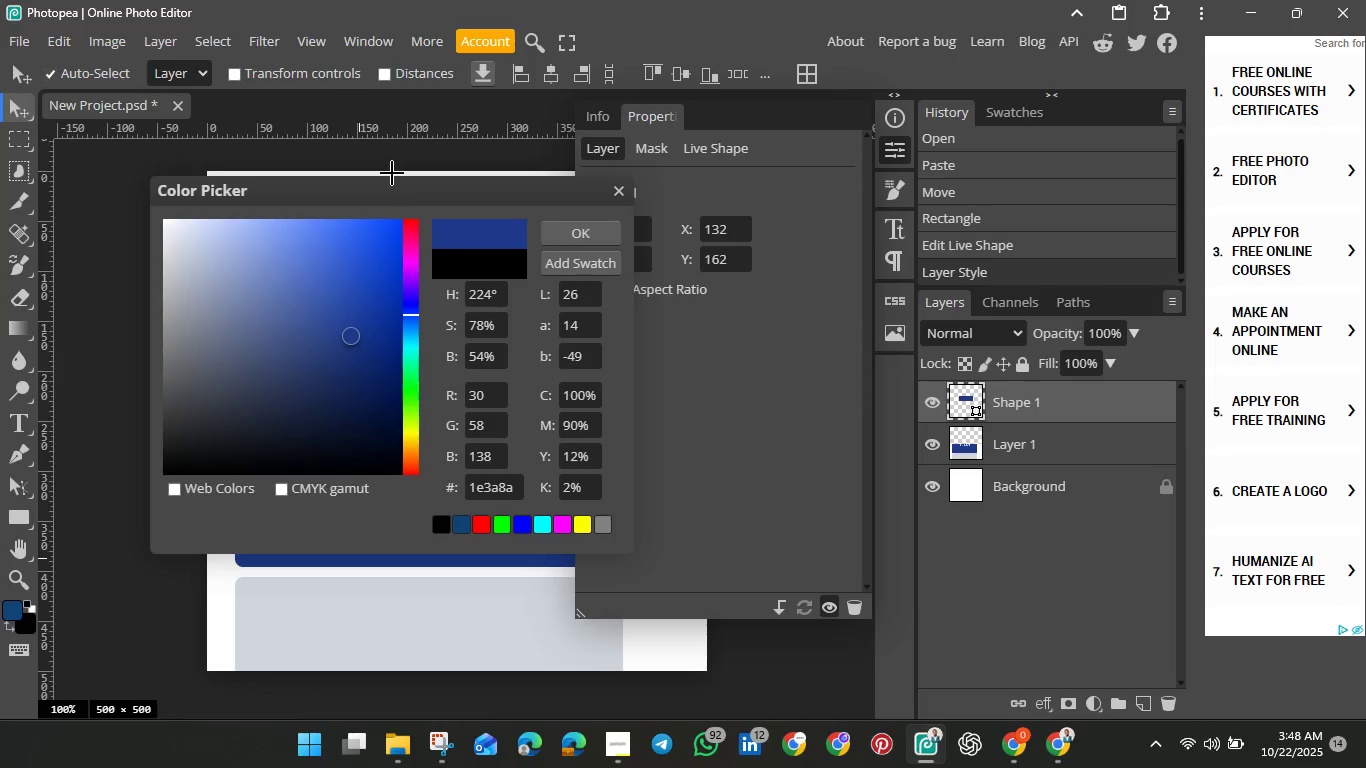 
left_click_drag(start_coordinate=[397, 185], to_coordinate=[892, 190])
 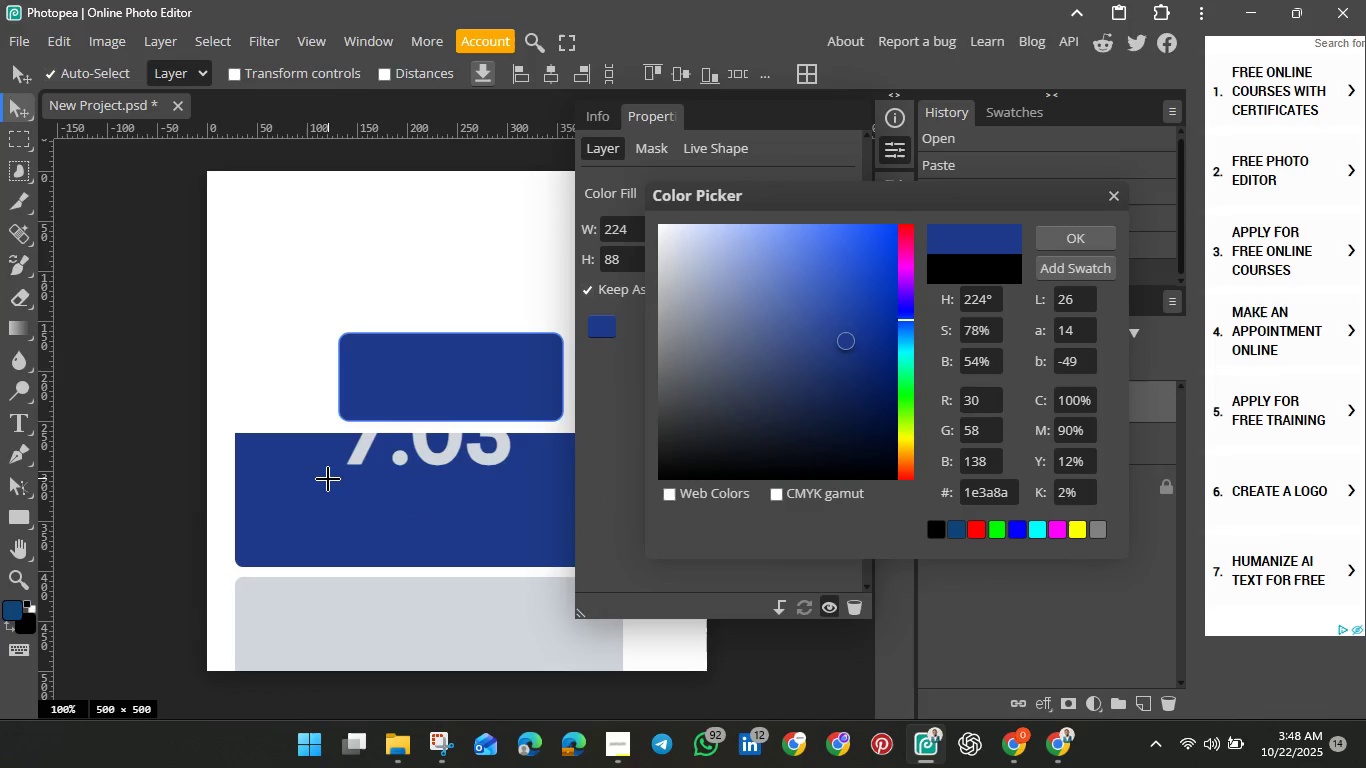 
wait(5.43)
 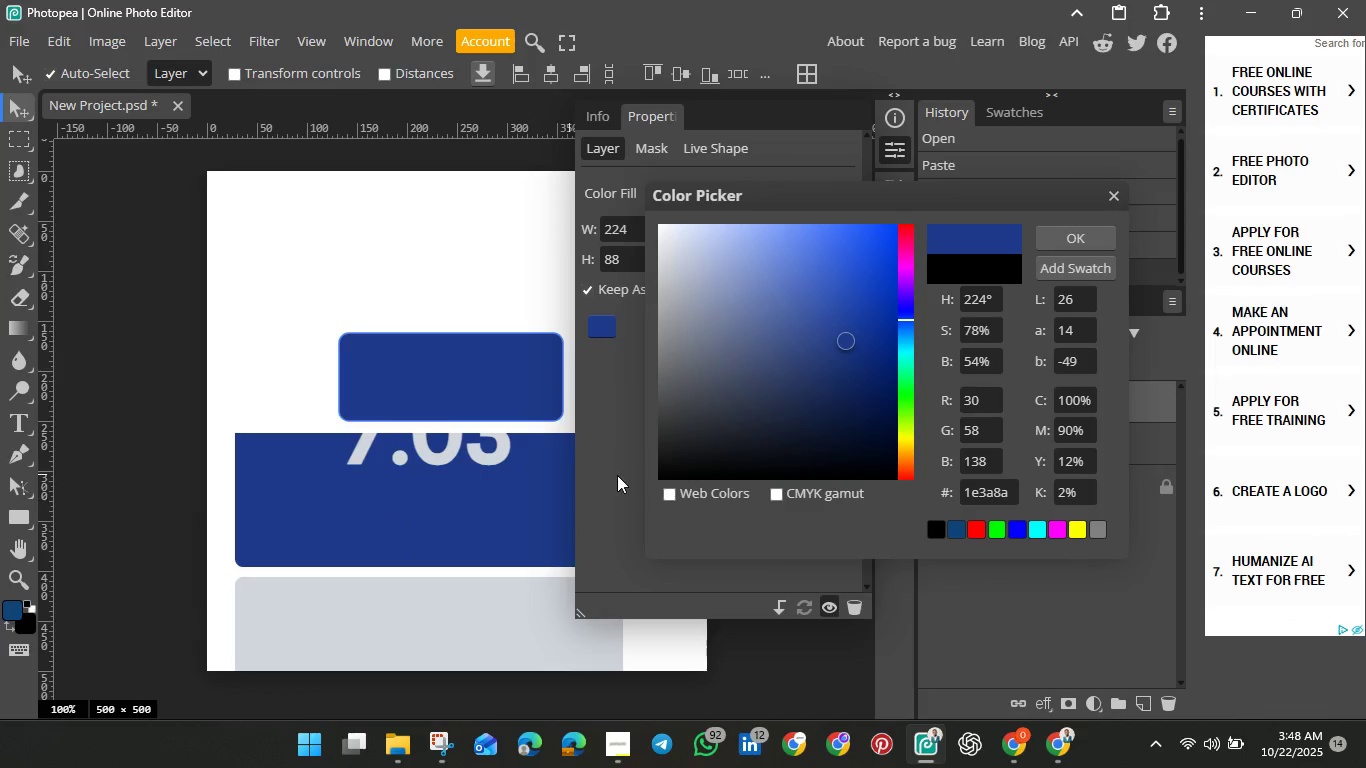 
left_click([536, 486])
 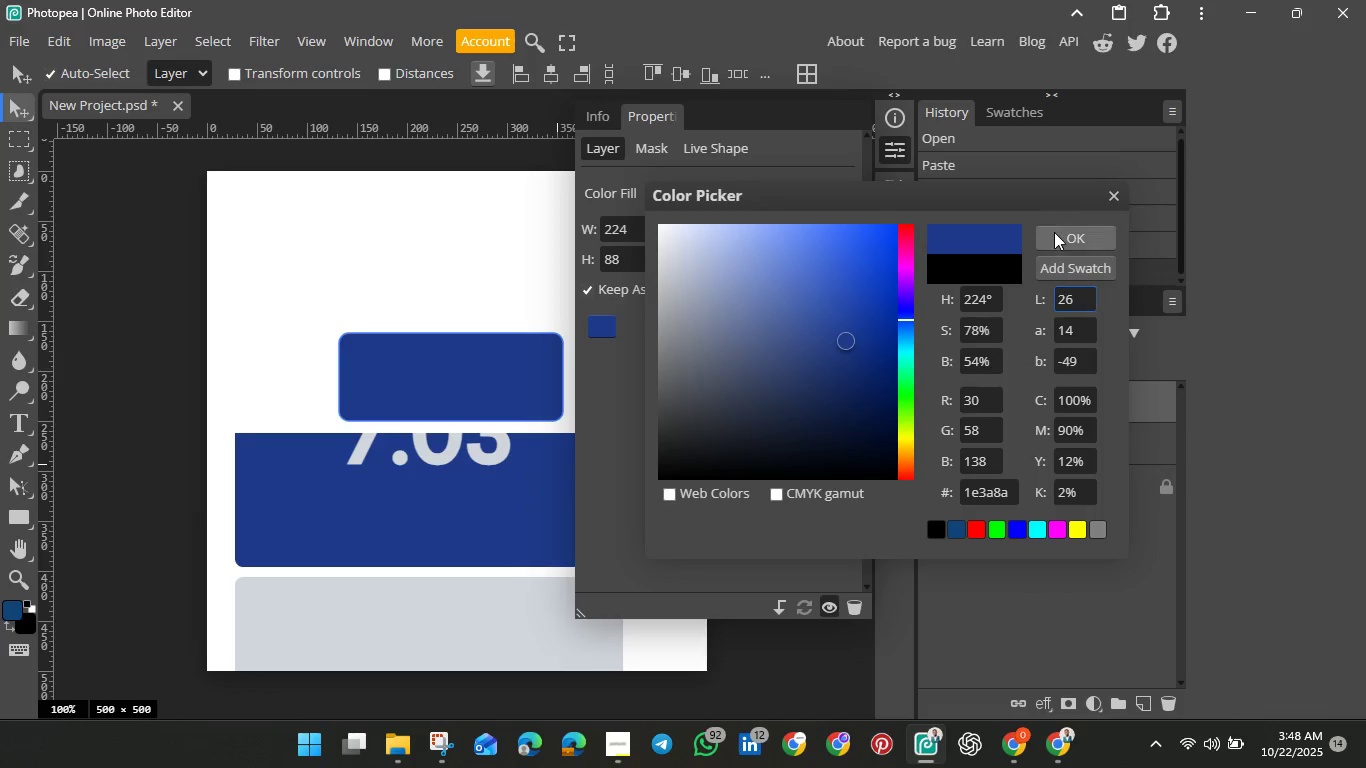 
left_click([1056, 232])
 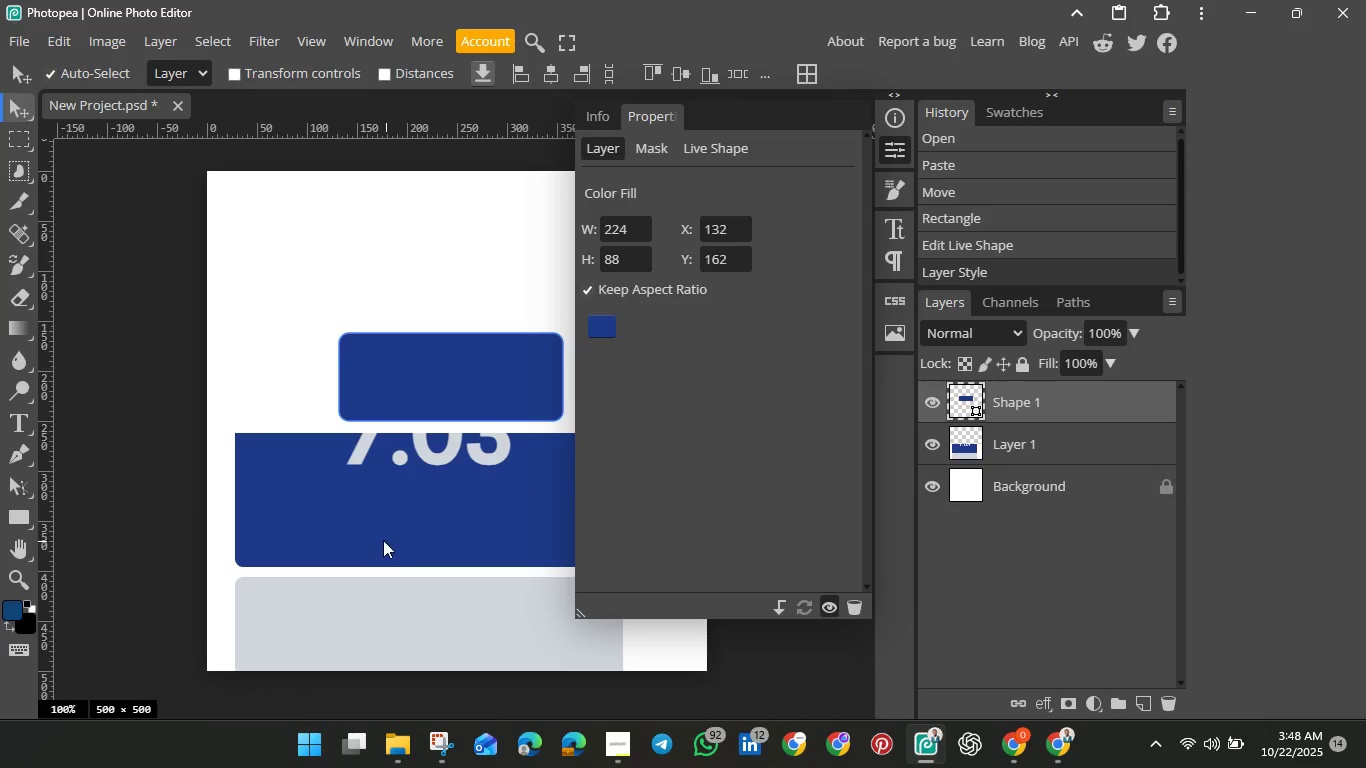 
left_click_drag(start_coordinate=[381, 538], to_coordinate=[638, 514])
 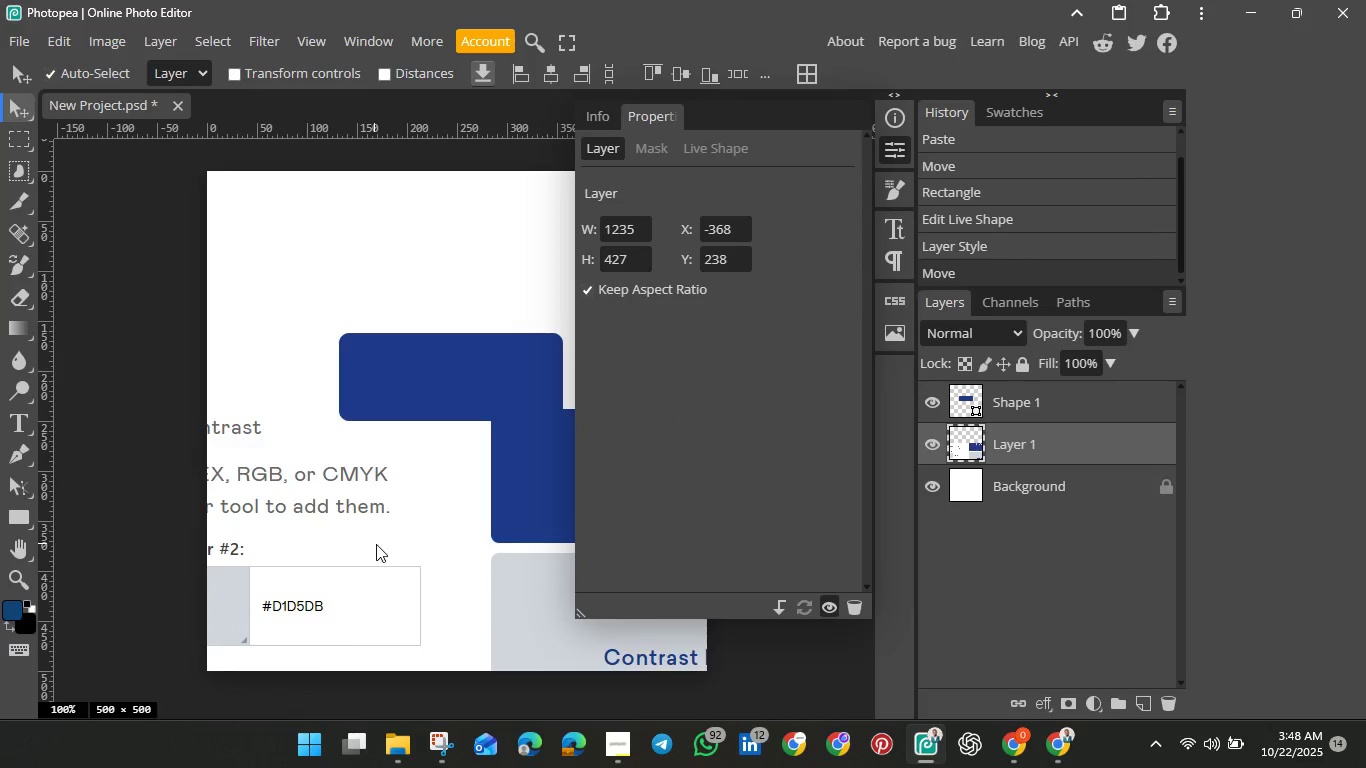 
left_click_drag(start_coordinate=[374, 544], to_coordinate=[609, 549])
 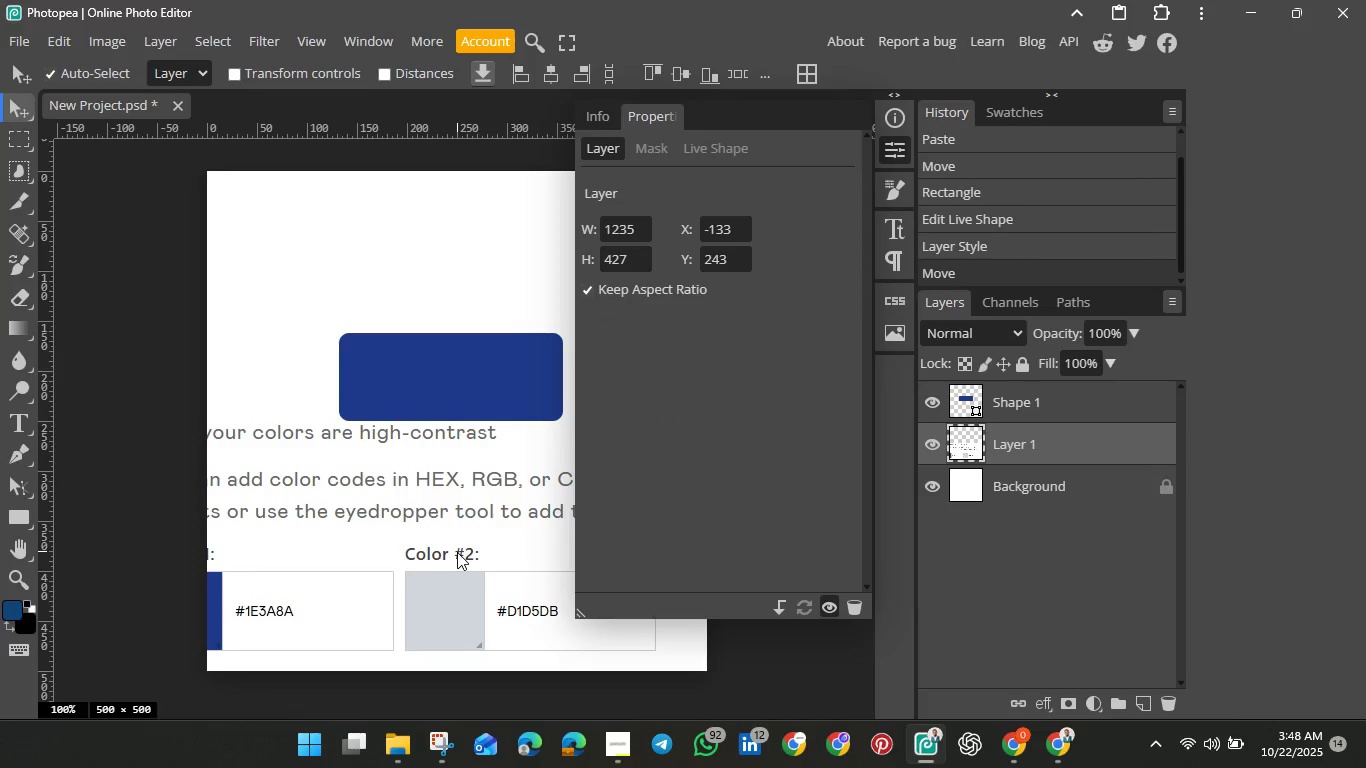 
left_click_drag(start_coordinate=[457, 552], to_coordinate=[453, 586])
 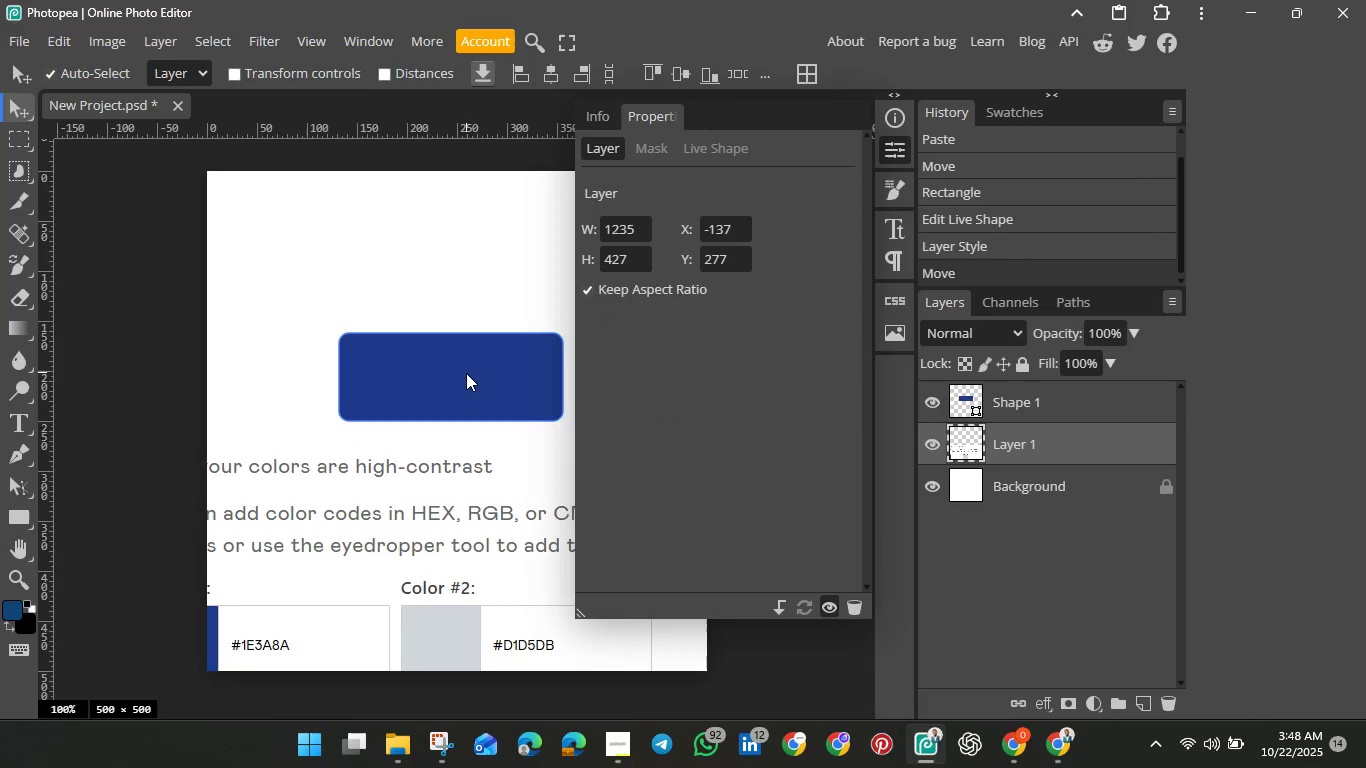 
left_click([466, 373])
 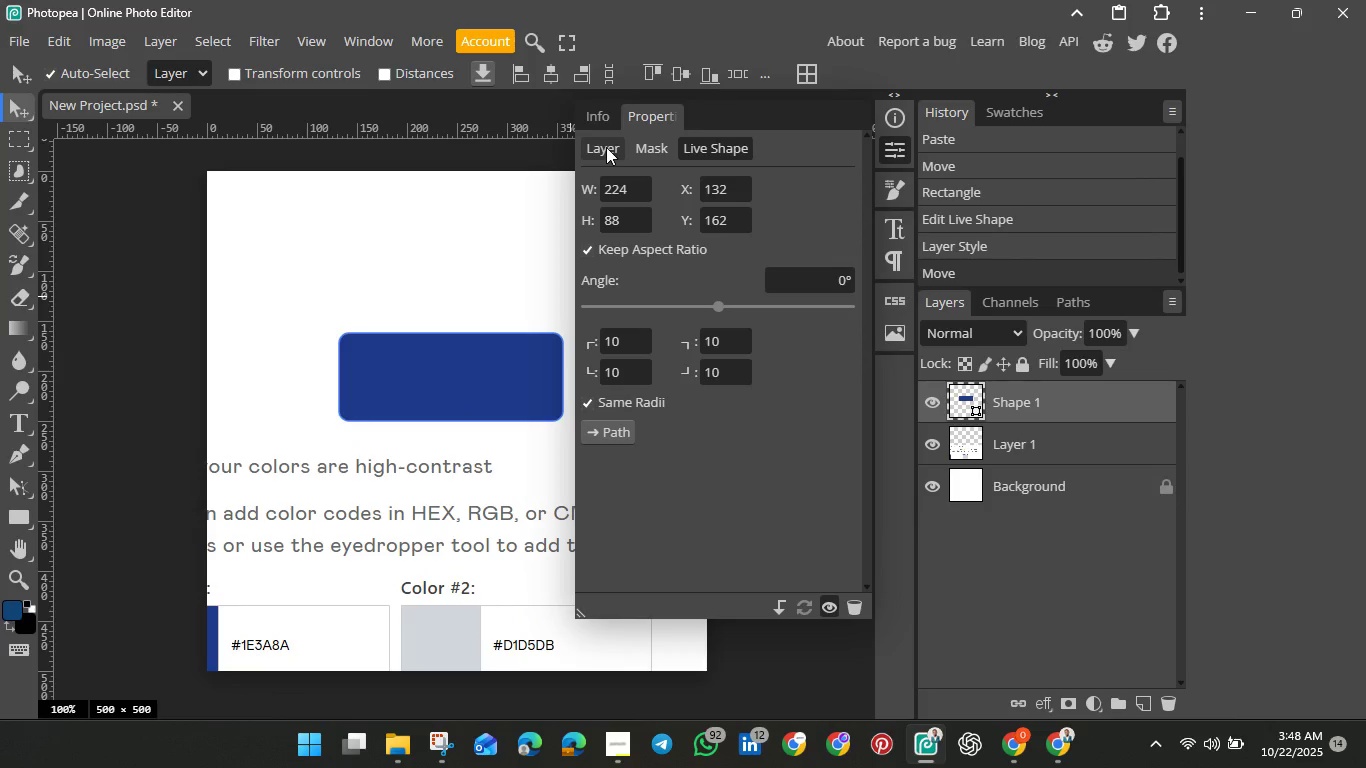 
left_click([606, 147])
 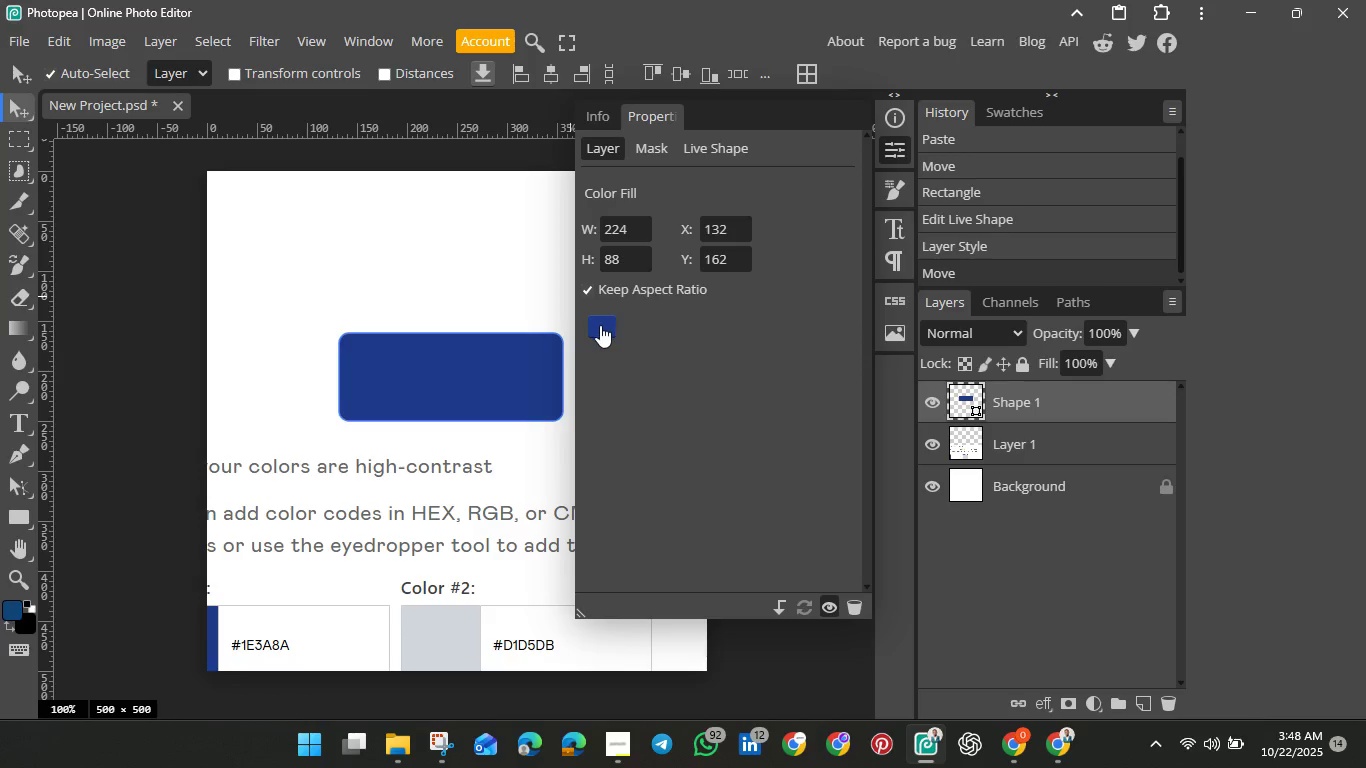 
left_click([600, 325])
 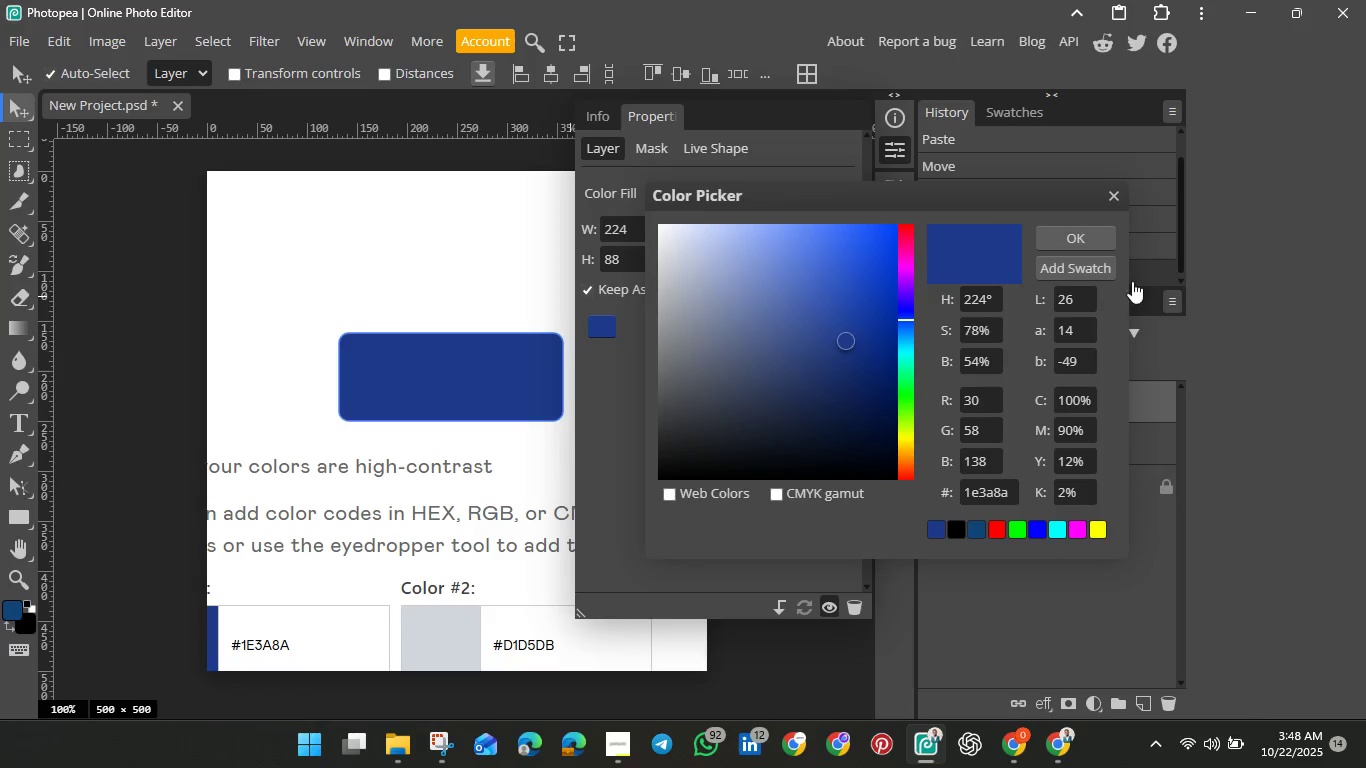 
left_click([1084, 230])
 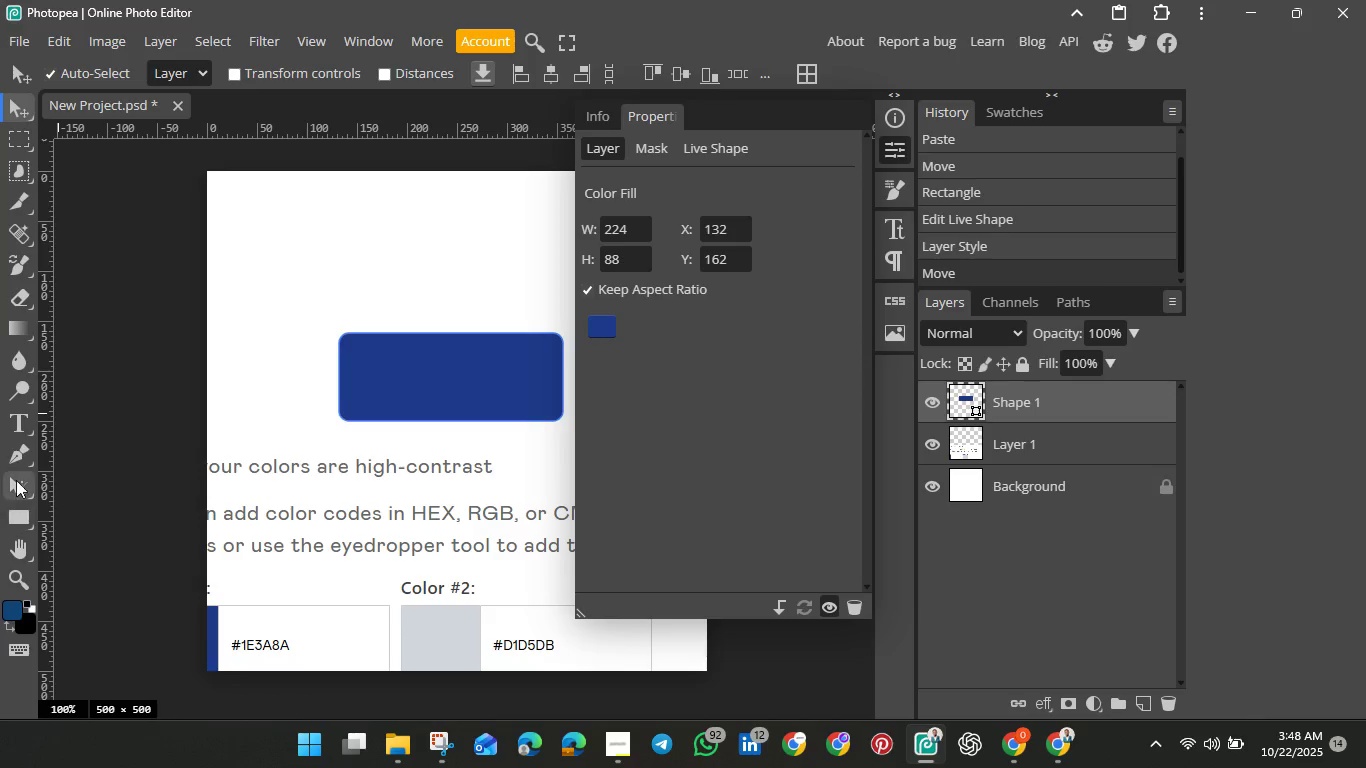 
wait(18.15)
 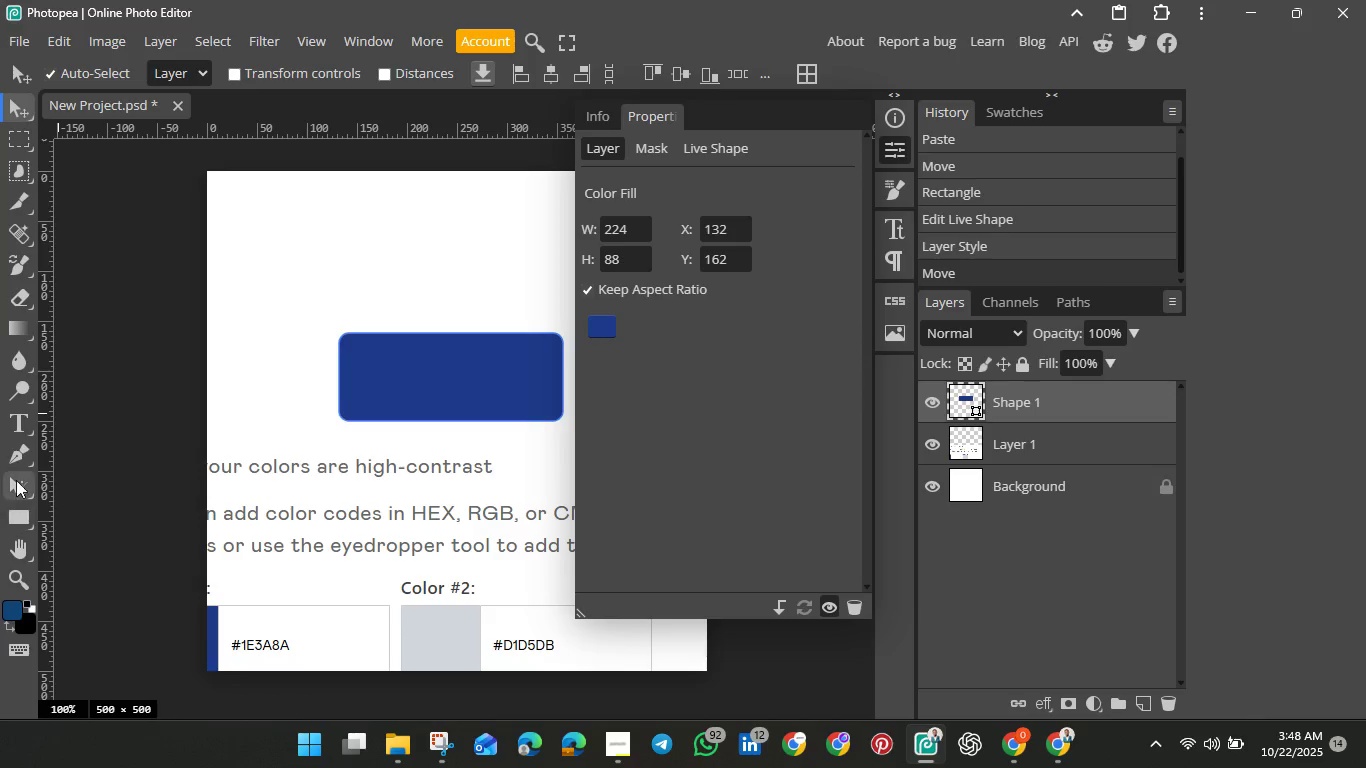 
right_click([22, 522])
 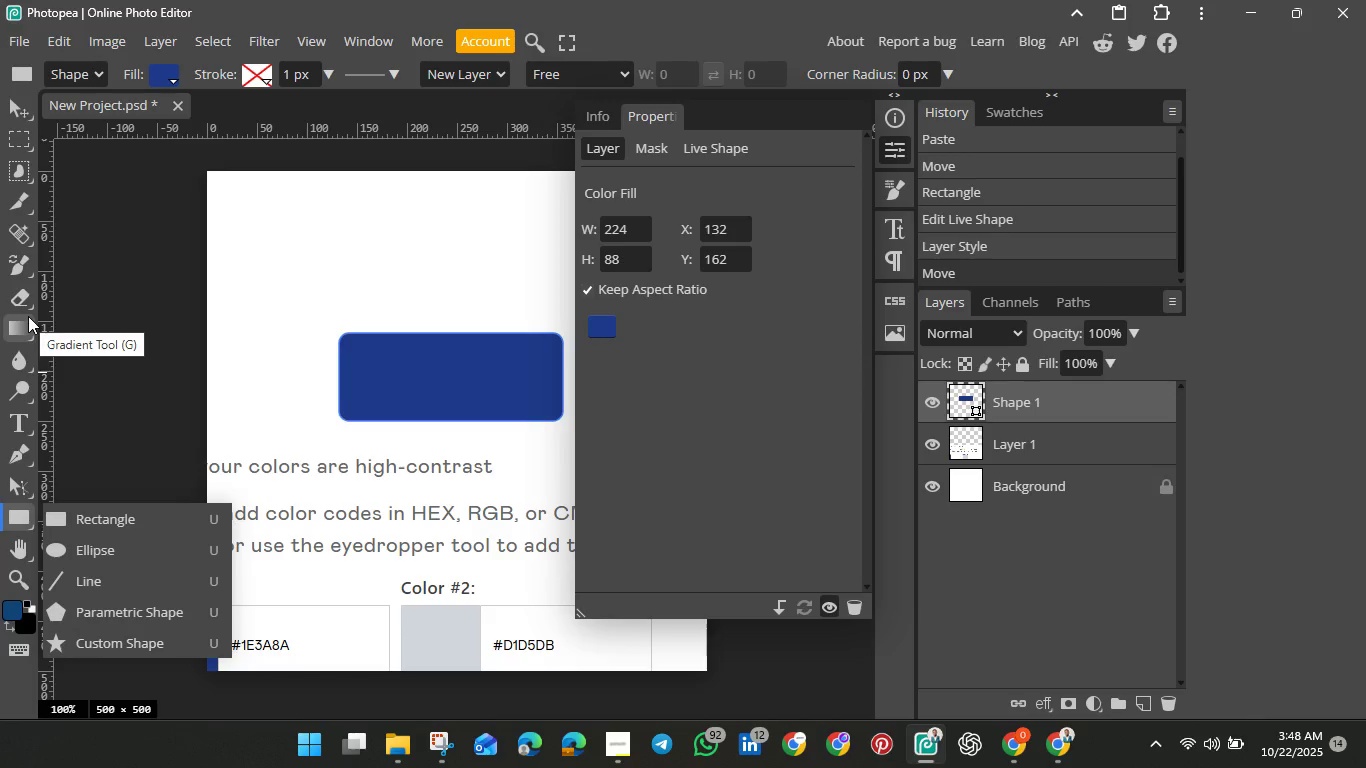 
wait(5.79)
 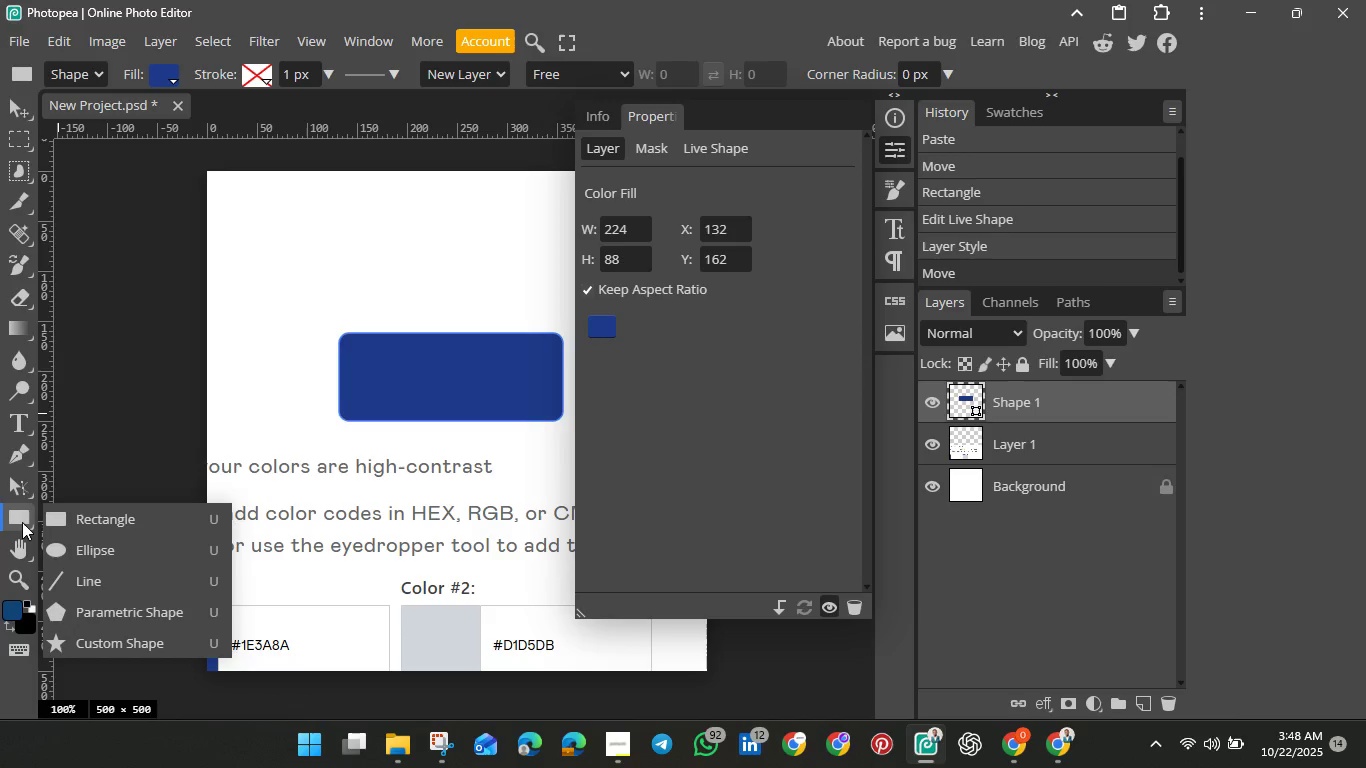 
right_click([17, 329])
 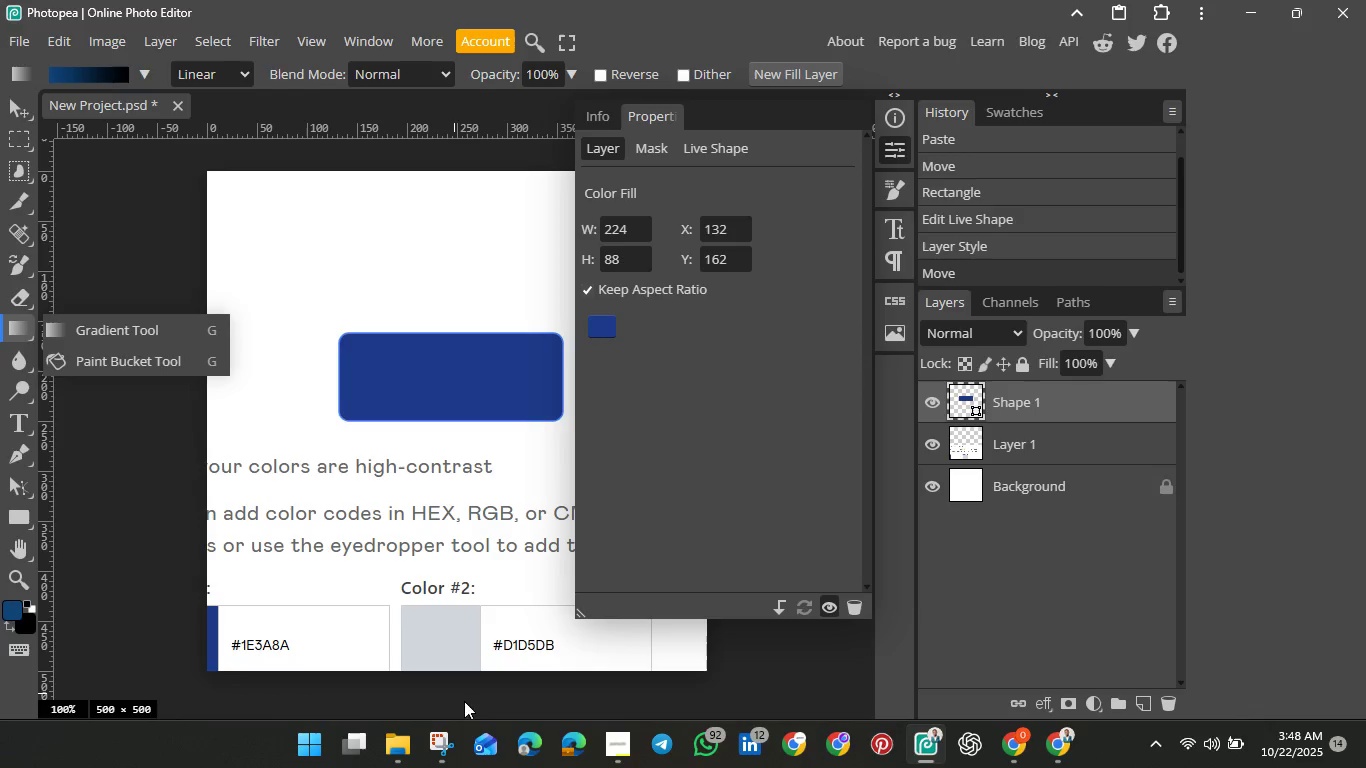 
wait(6.18)
 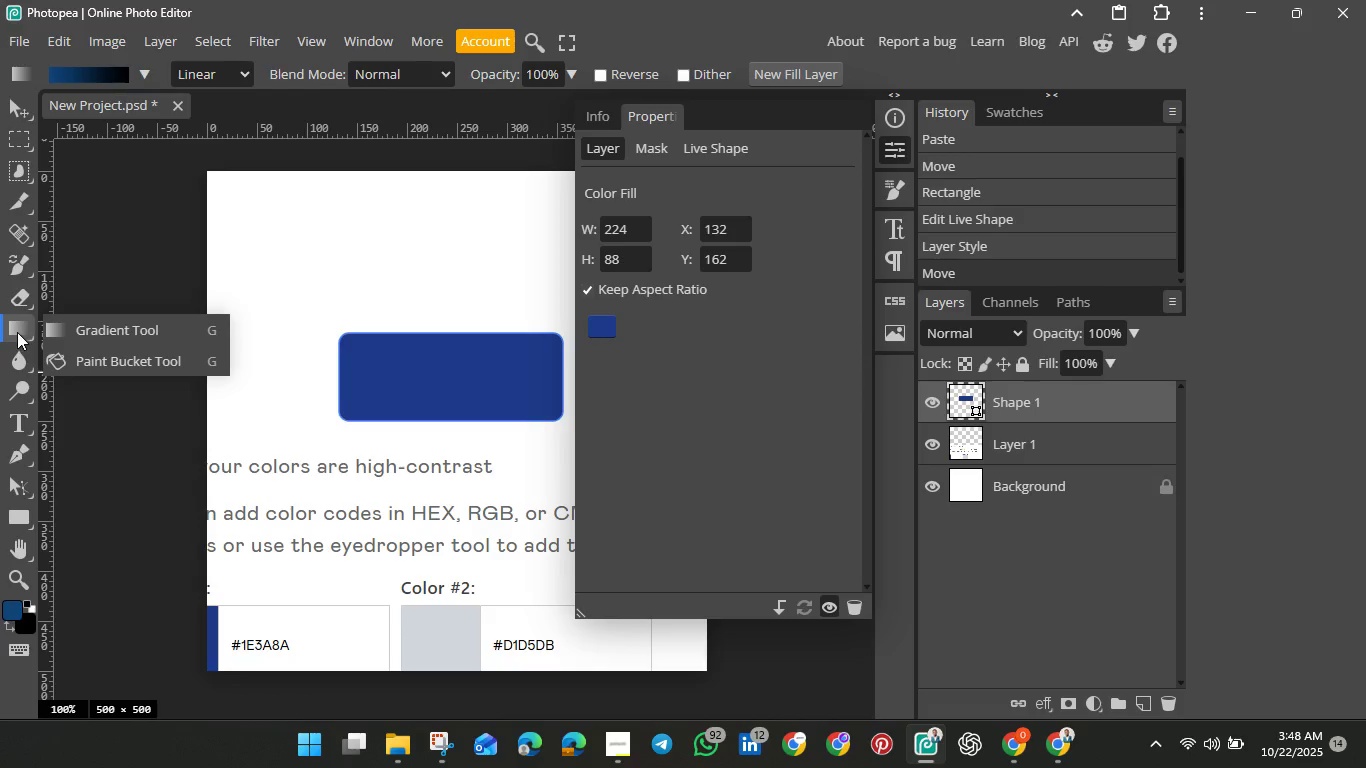 
left_click([887, 739])
 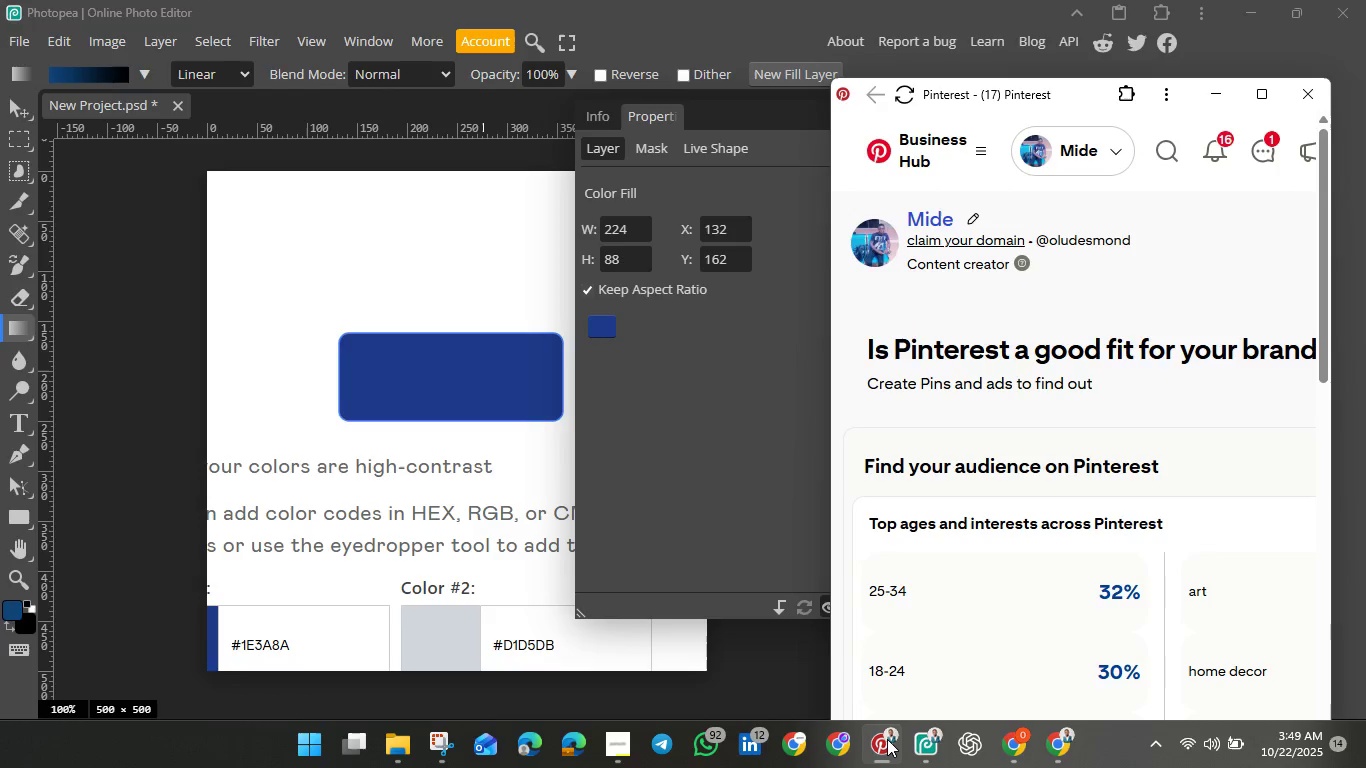 
wait(16.68)
 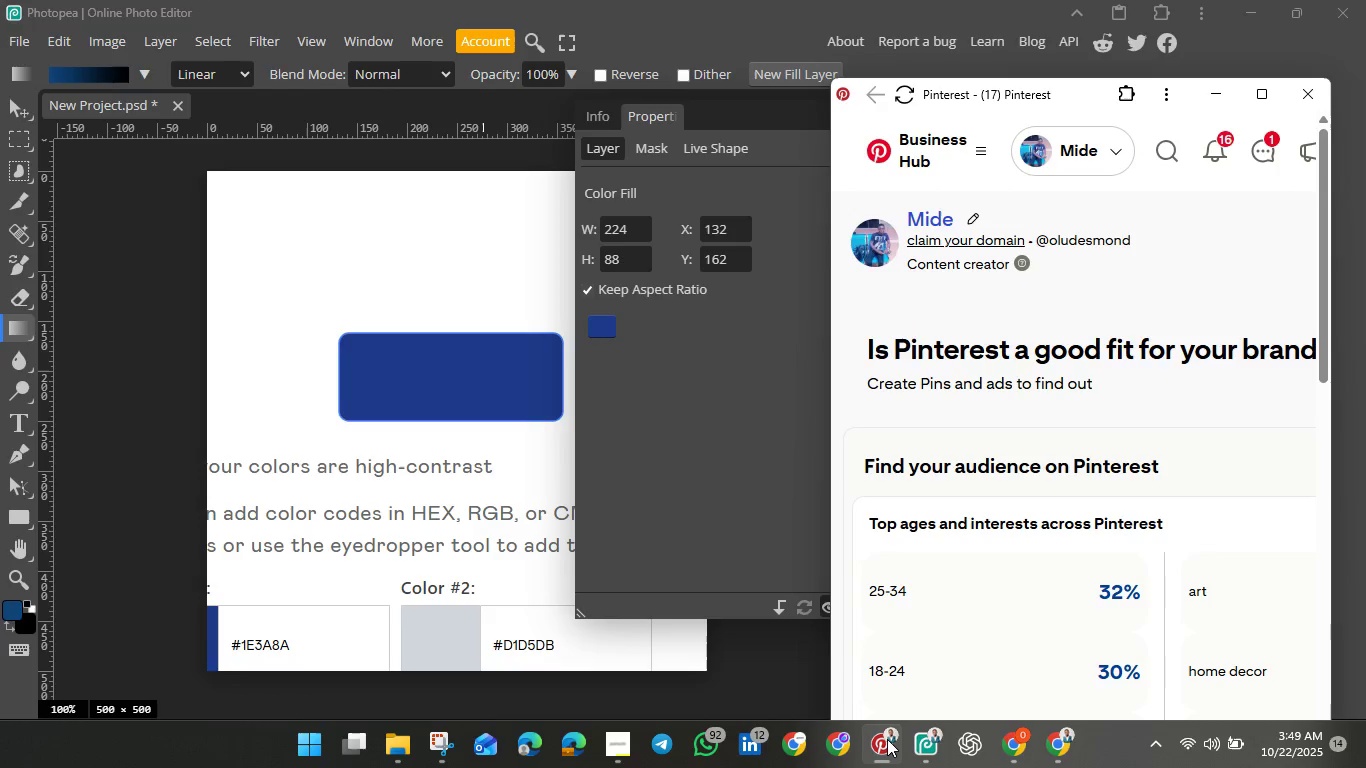 
left_click([1168, 148])
 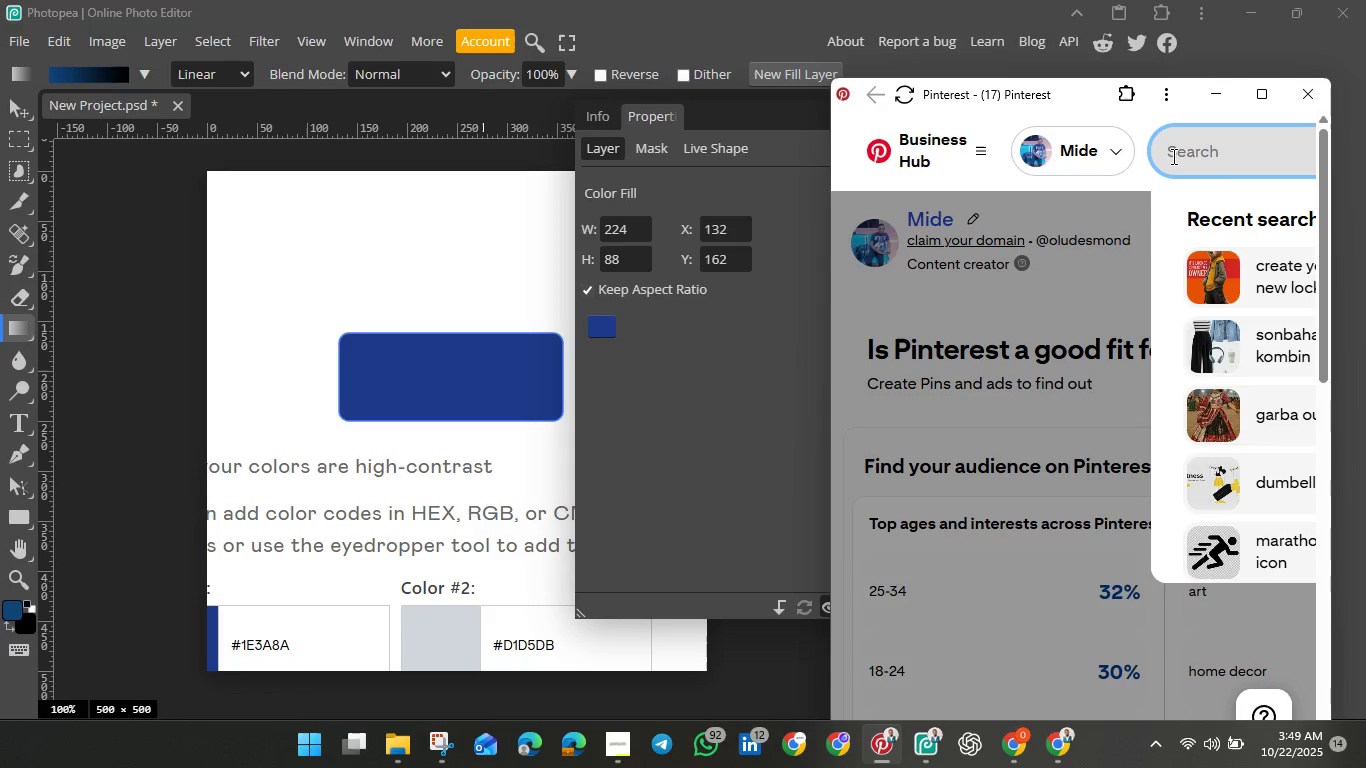 
type(arrow)
 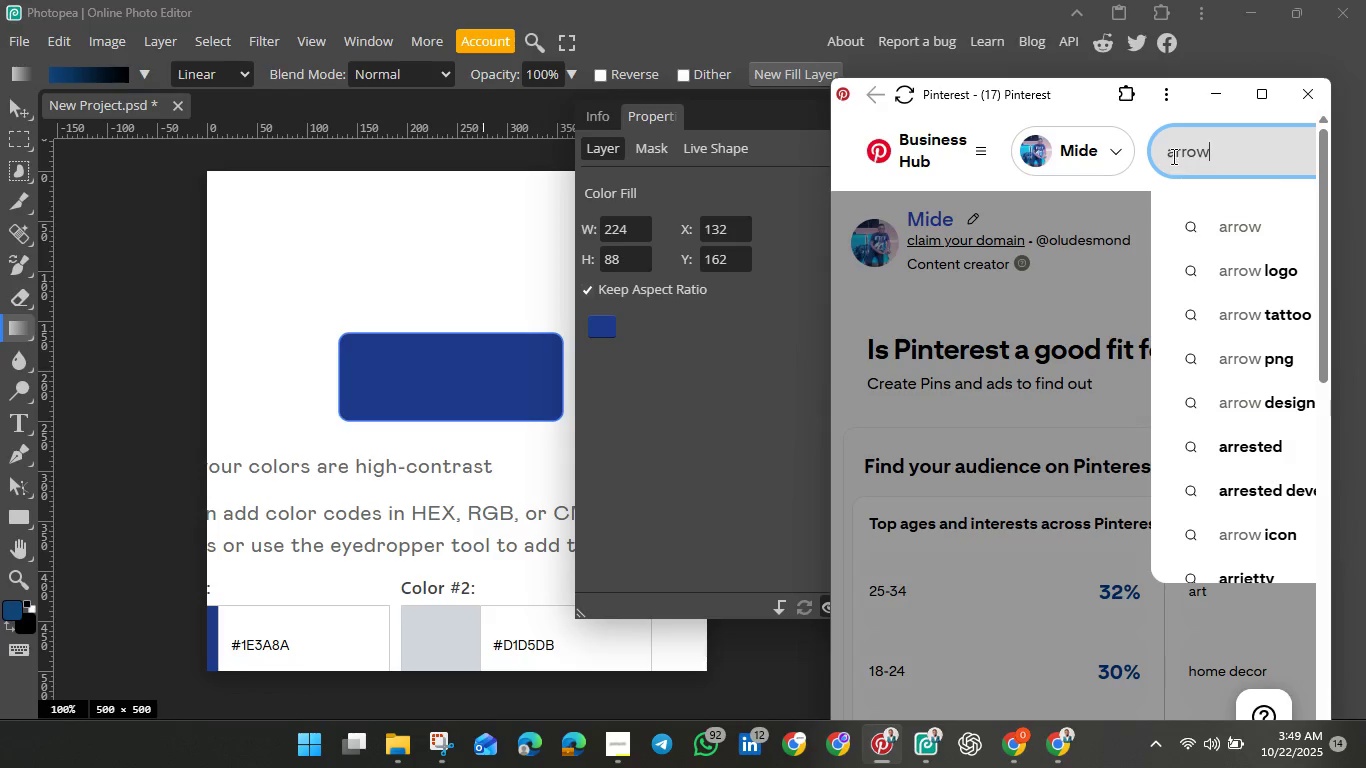 
hold_key(key=Enter, duration=0.35)
 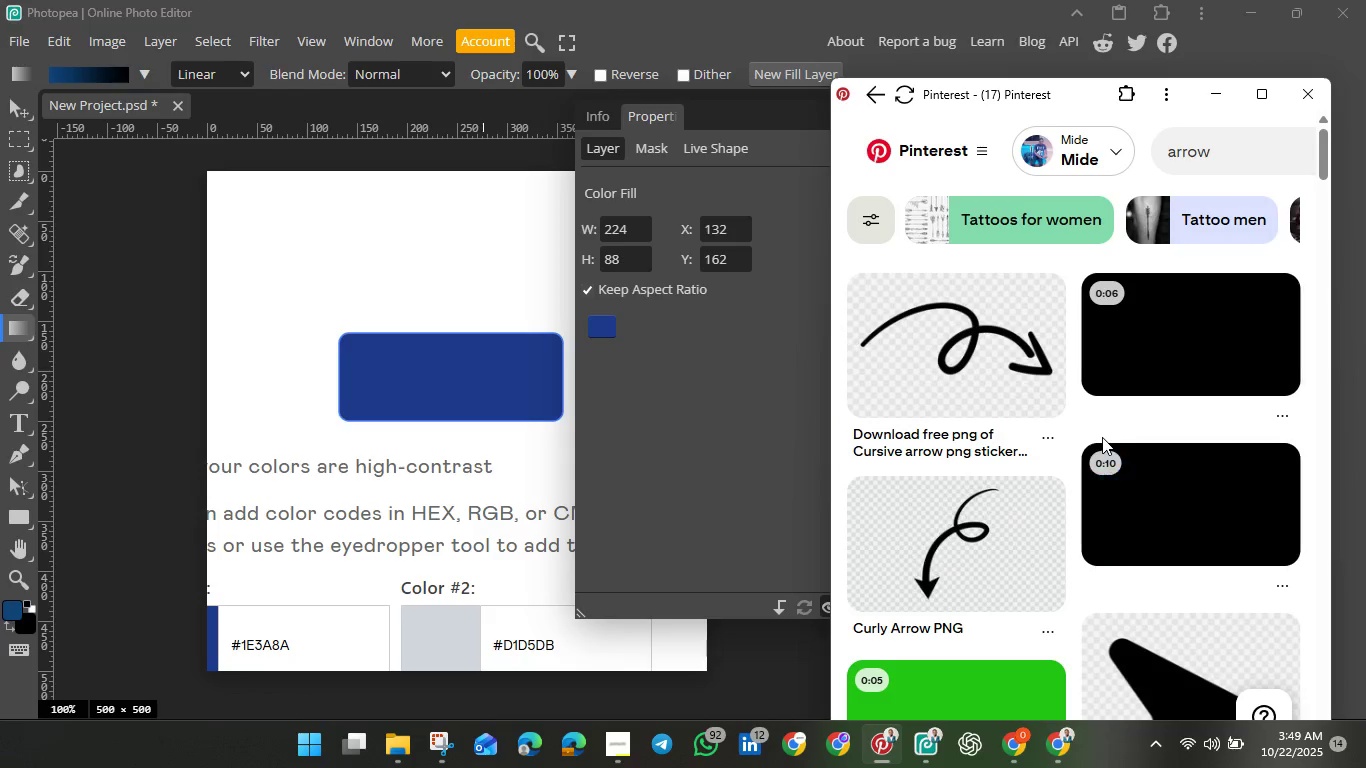 
scroll: coordinate [1102, 446], scroll_direction: down, amount: 4.0
 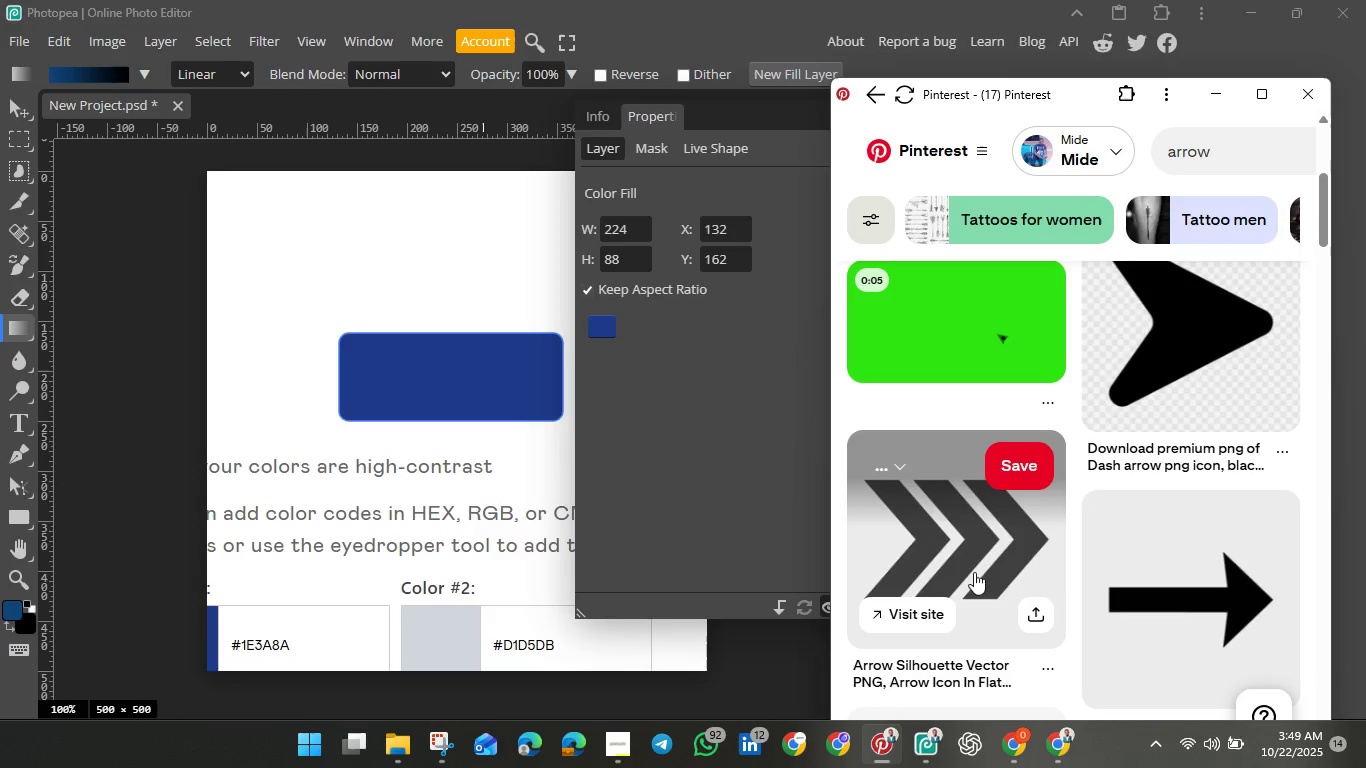 
wait(5.15)
 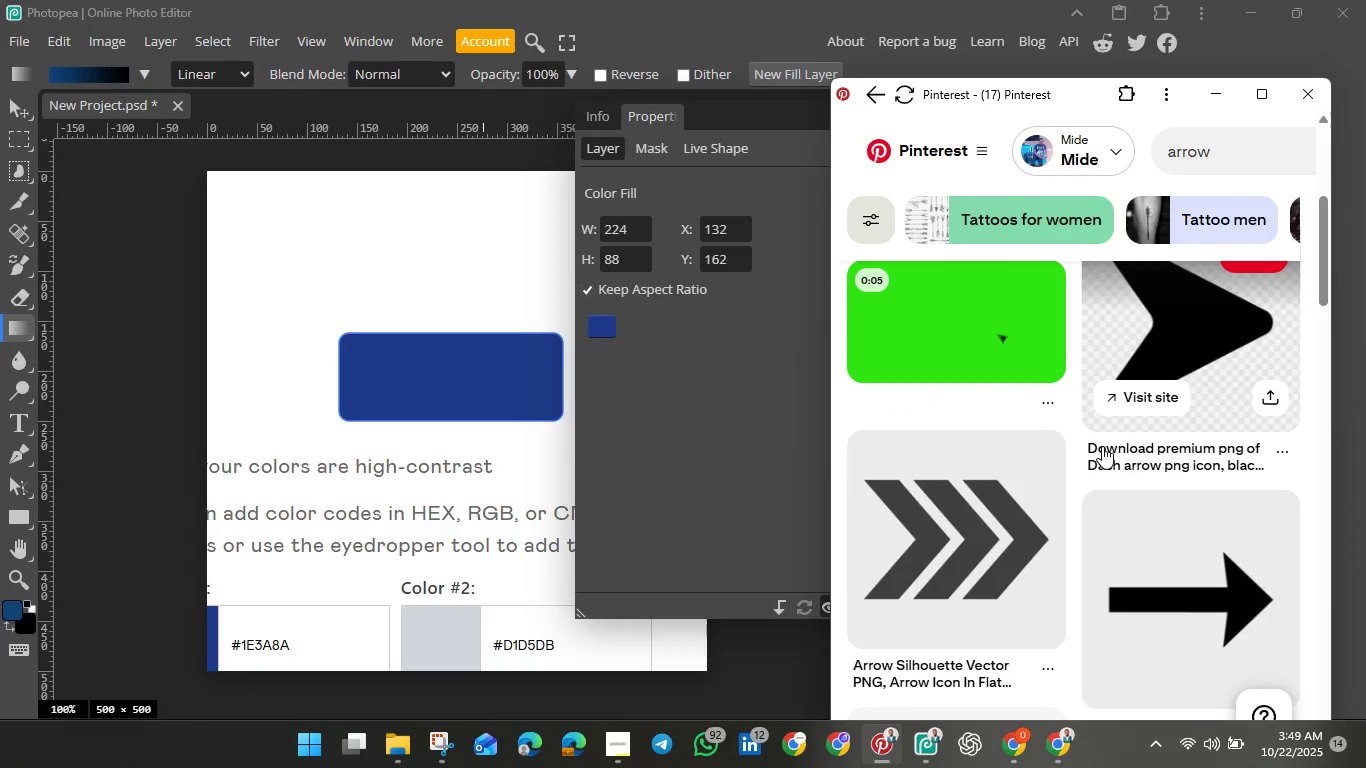 
left_click([1166, 333])
 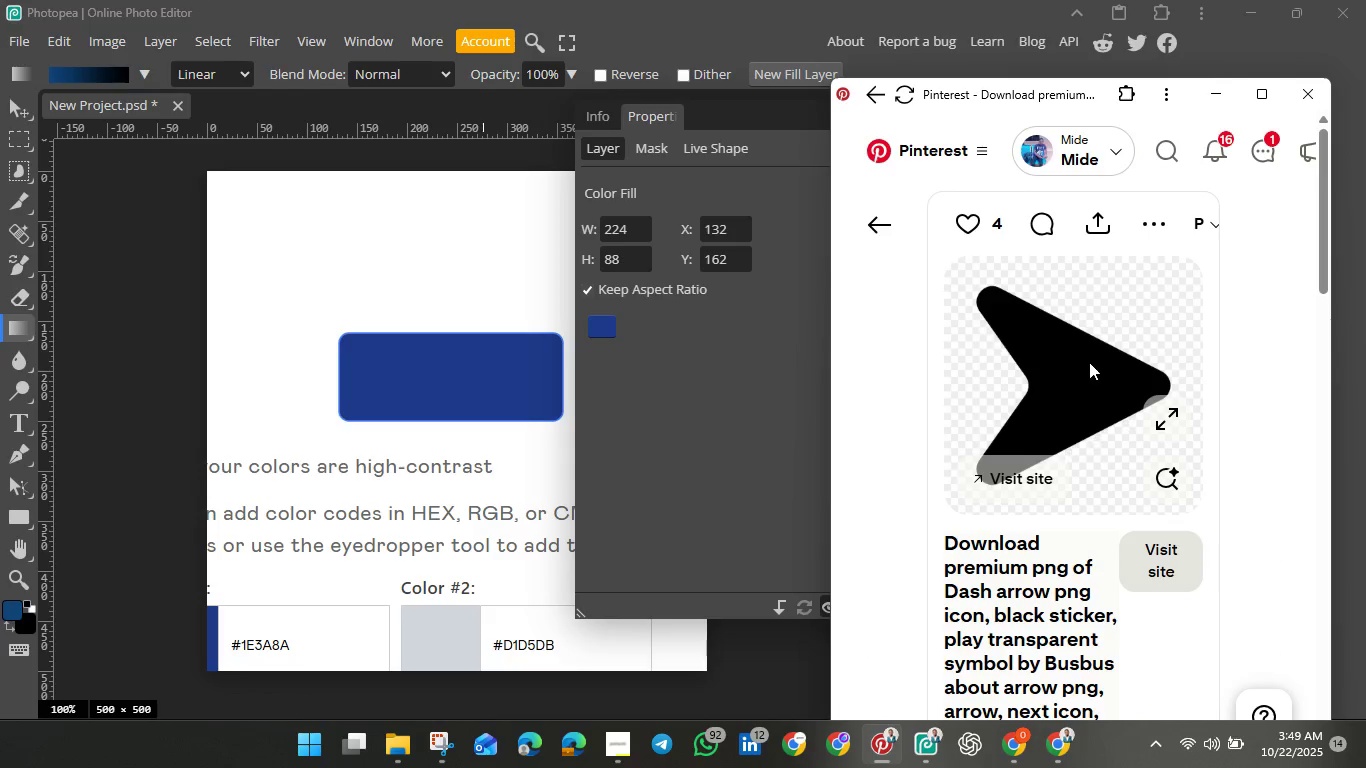 
left_click_drag(start_coordinate=[1089, 362], to_coordinate=[469, 373])
 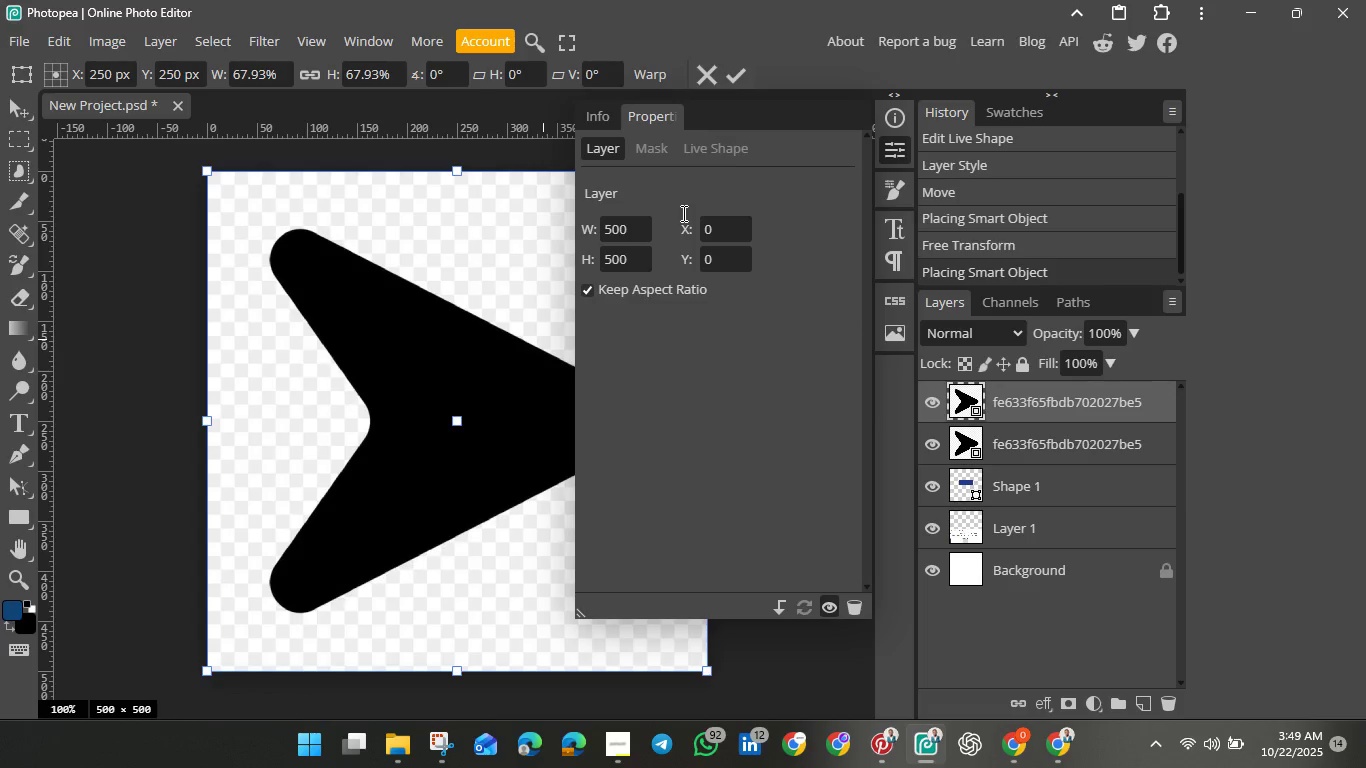 
wait(5.19)
 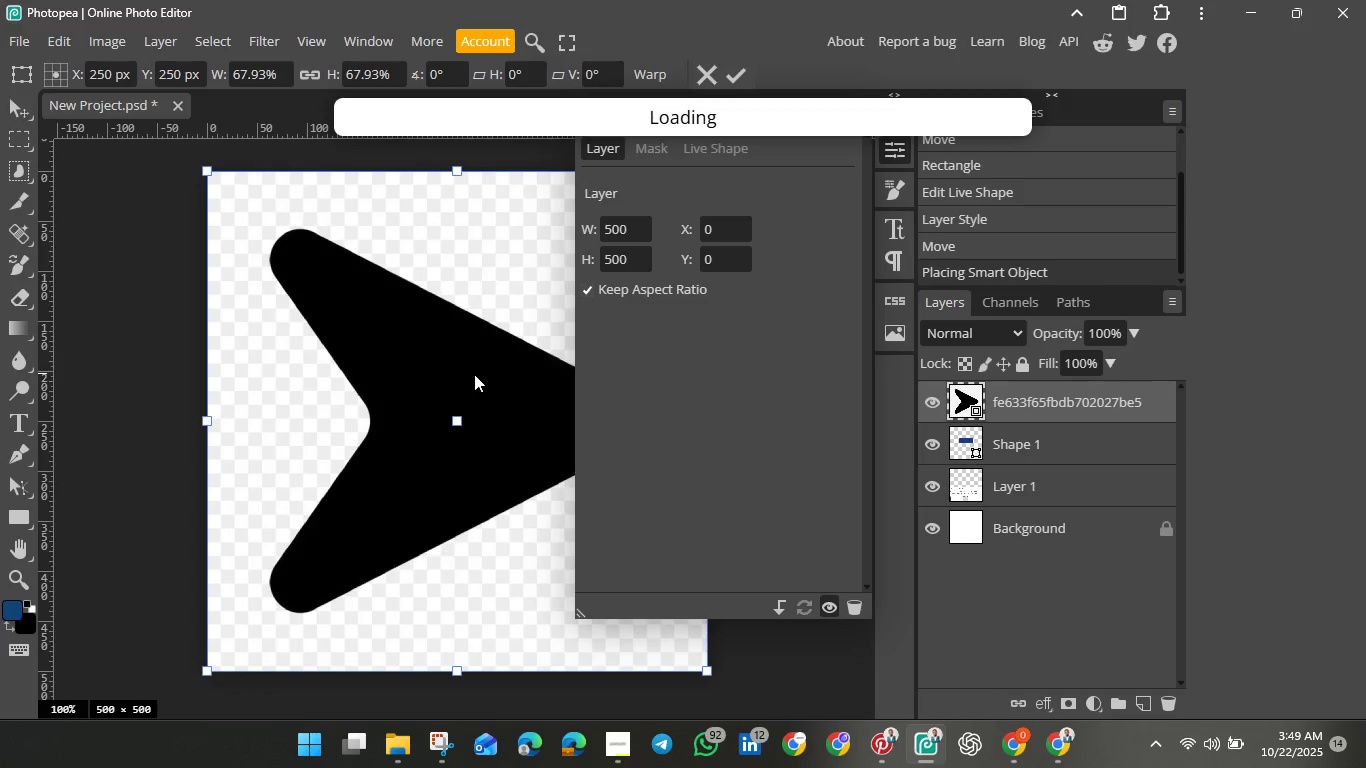 
left_click([740, 75])
 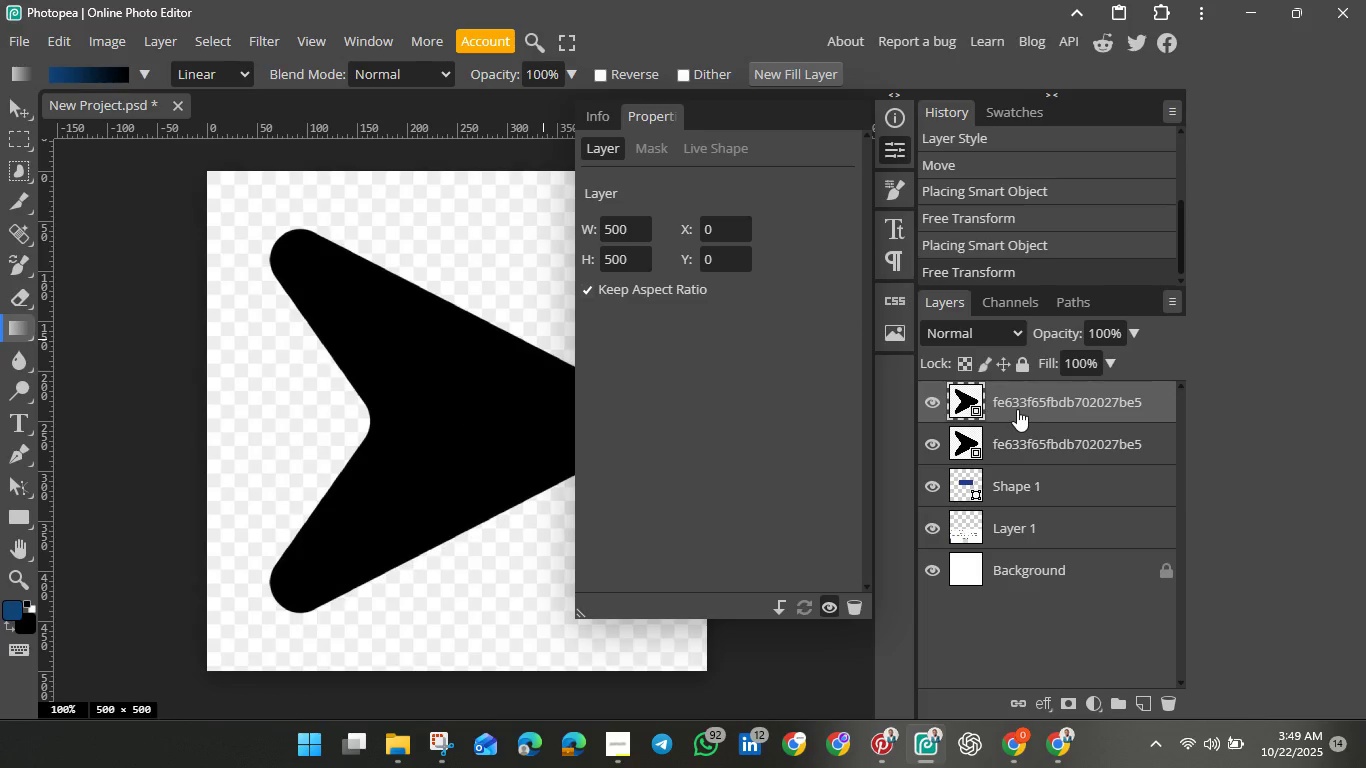 
key(Backspace)
 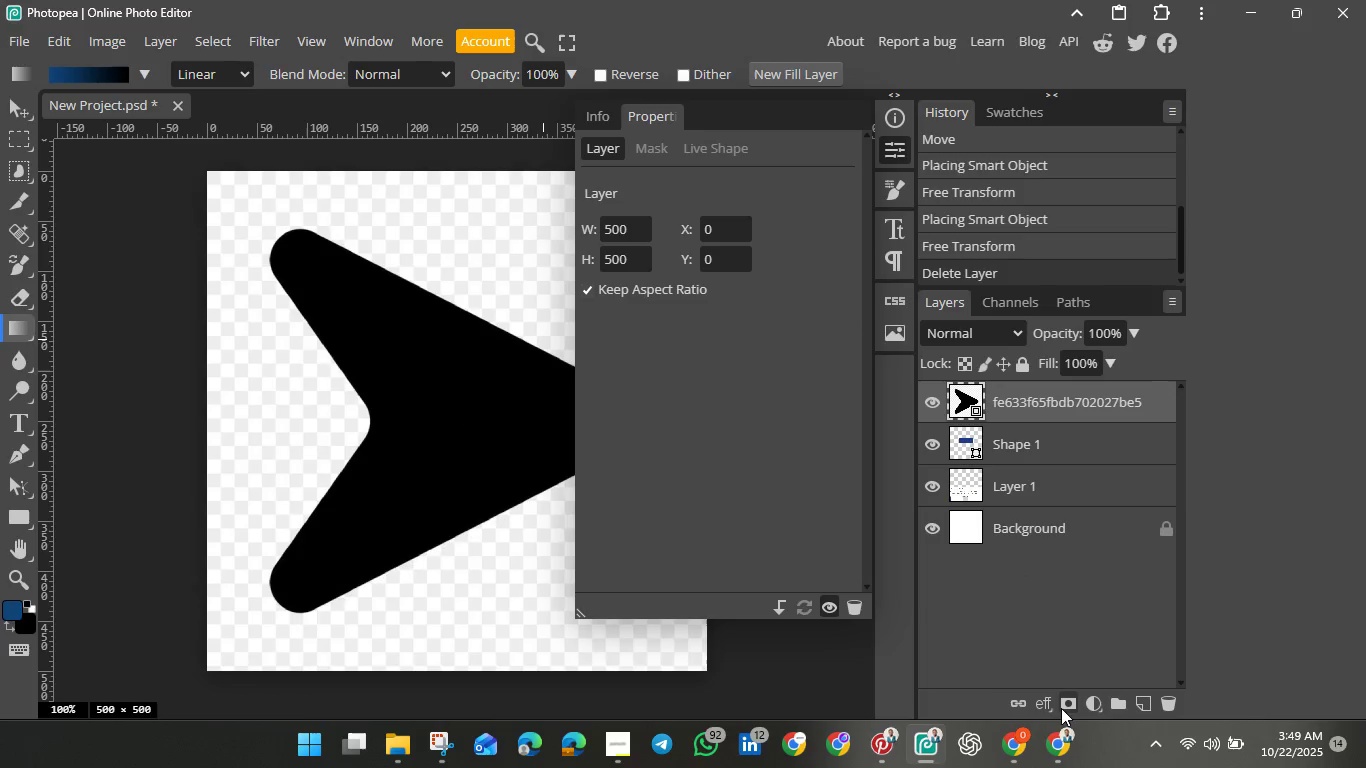 
left_click([1067, 702])
 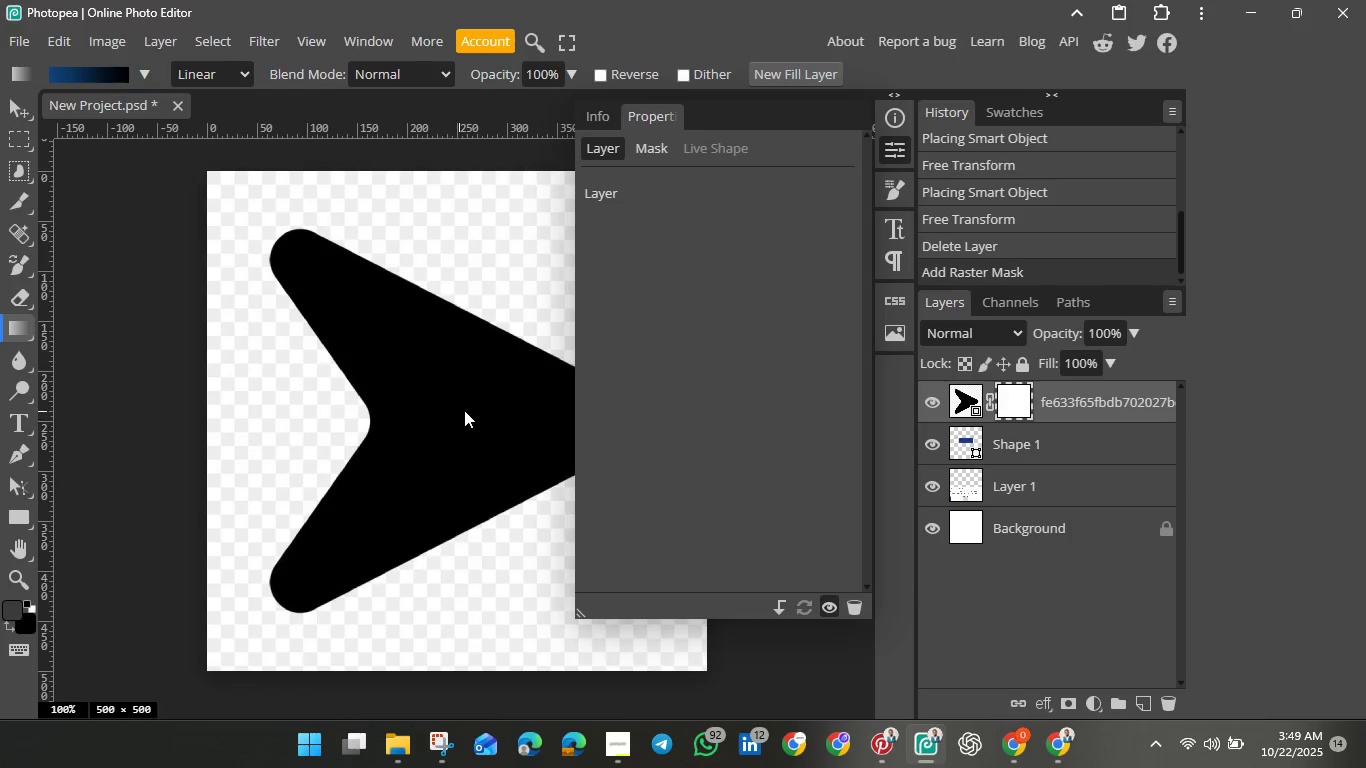 
right_click([467, 408])
 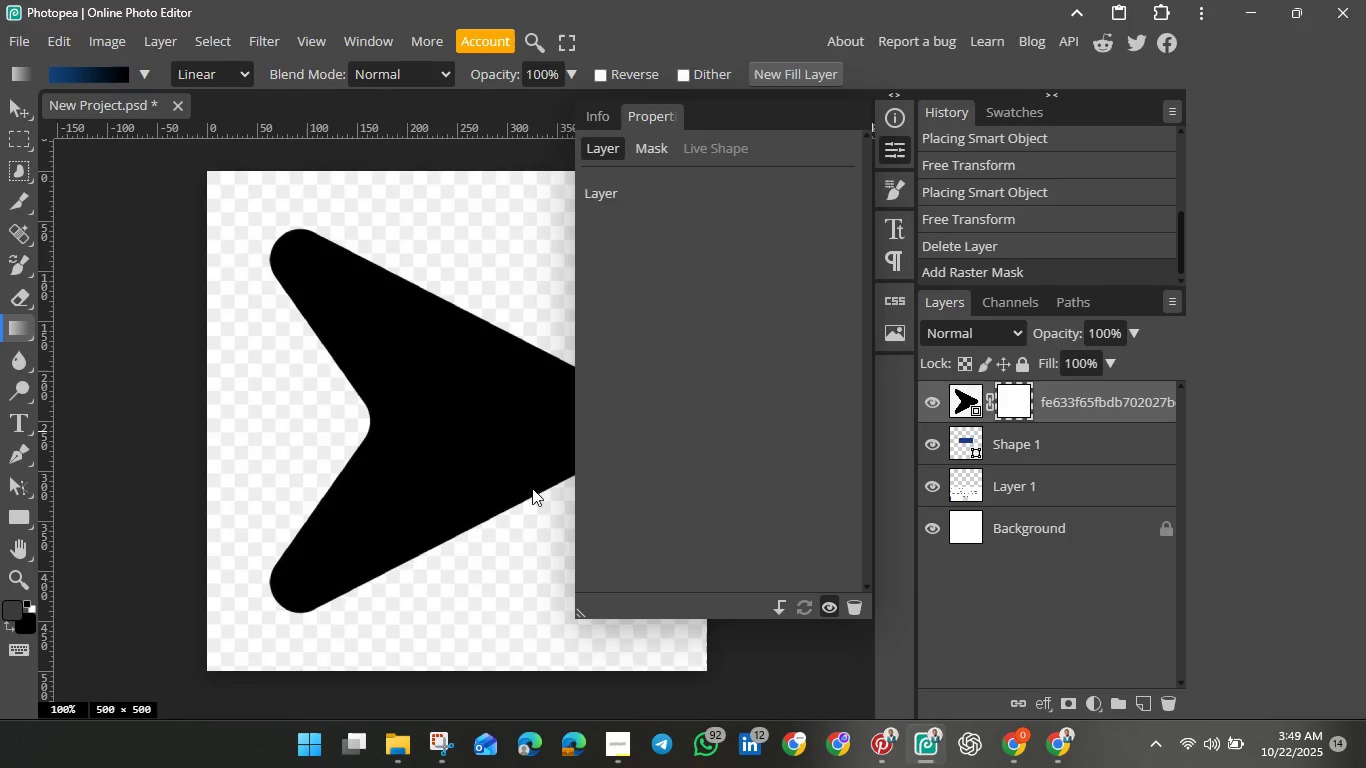 
right_click([285, 490])
 